 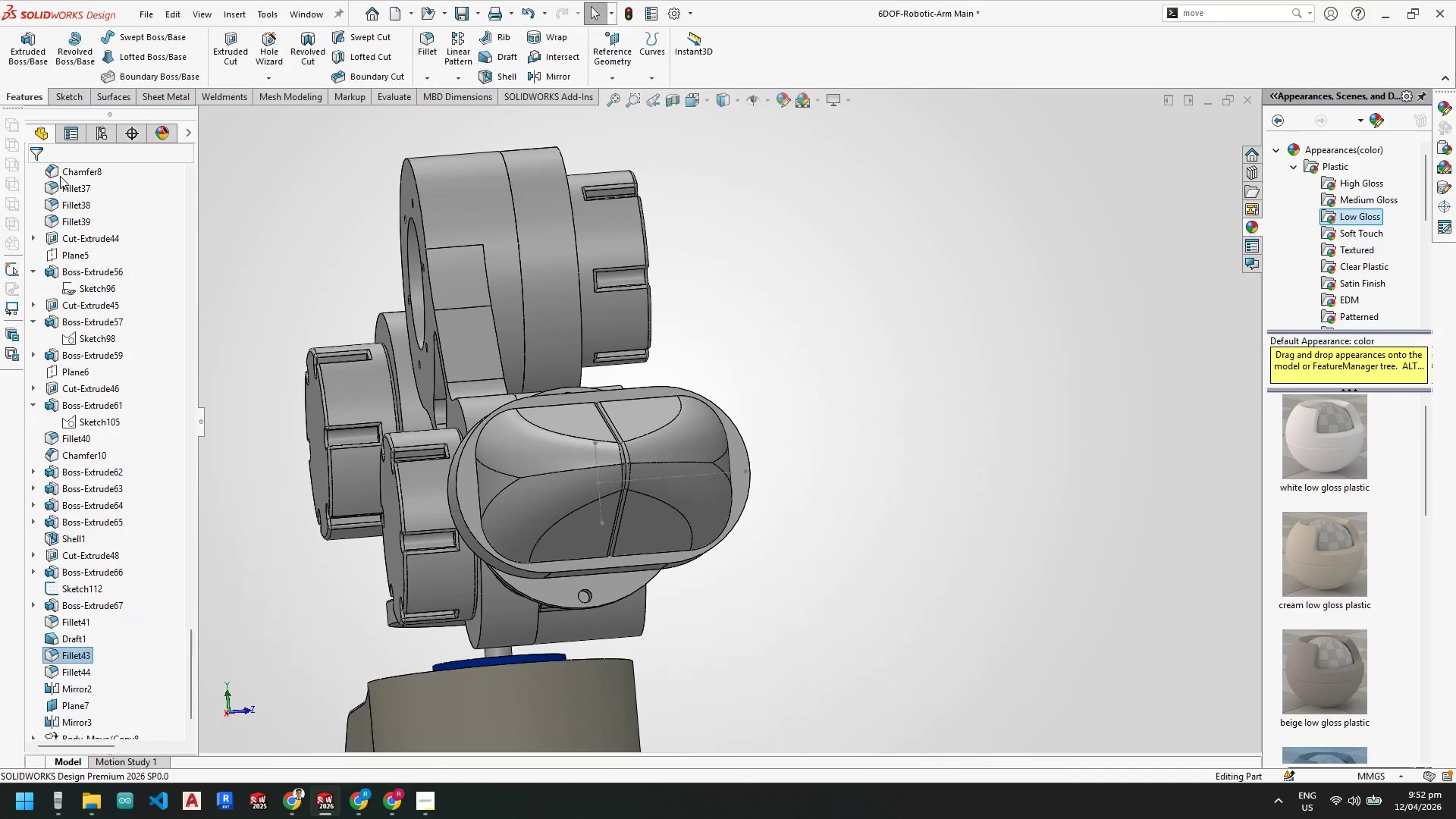 
left_click_drag(start_coordinate=[433, 44], to_coordinate=[433, 51])
 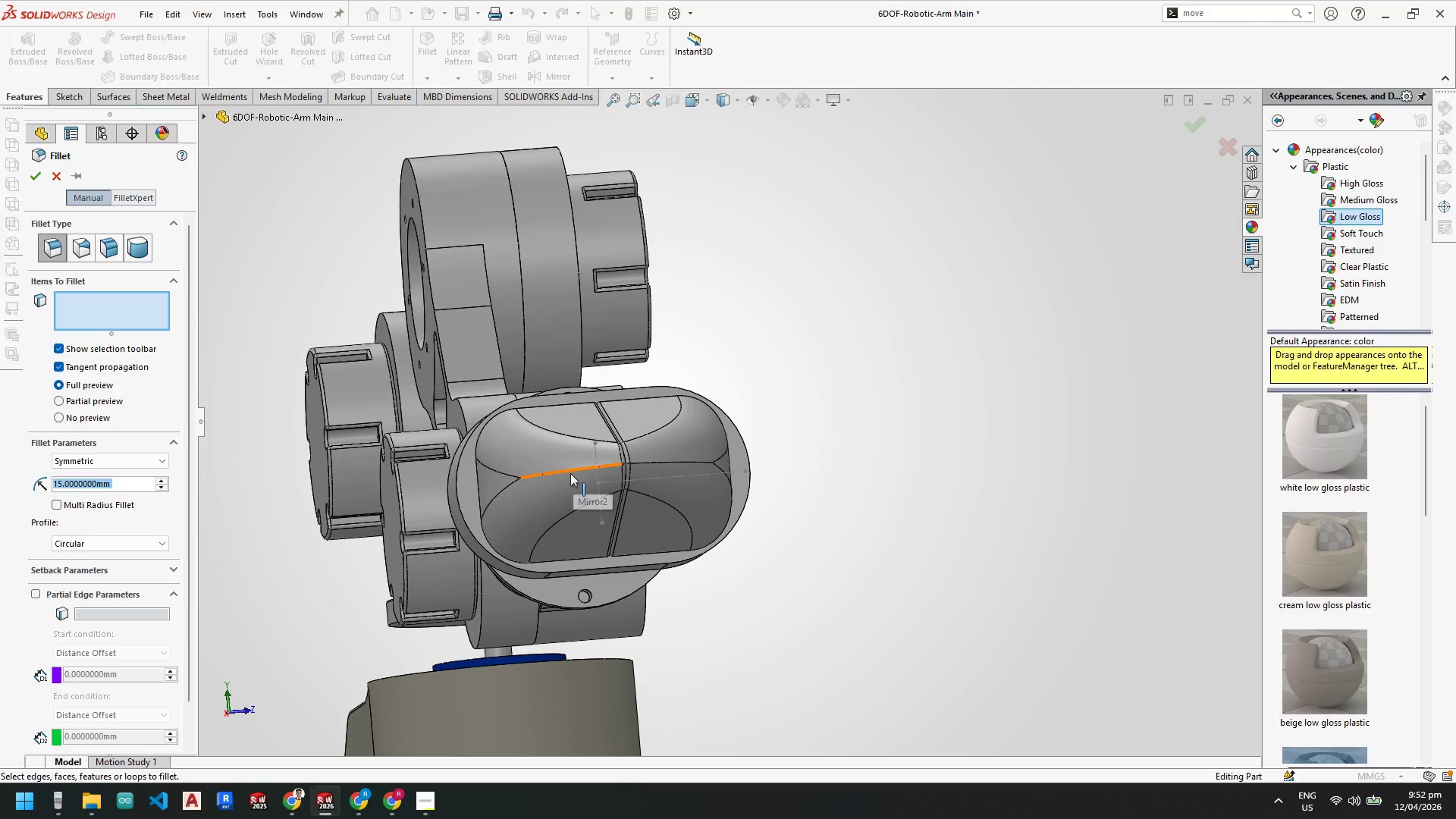 
scroll: coordinate [153, 578], scroll_direction: down, amount: 4.0
 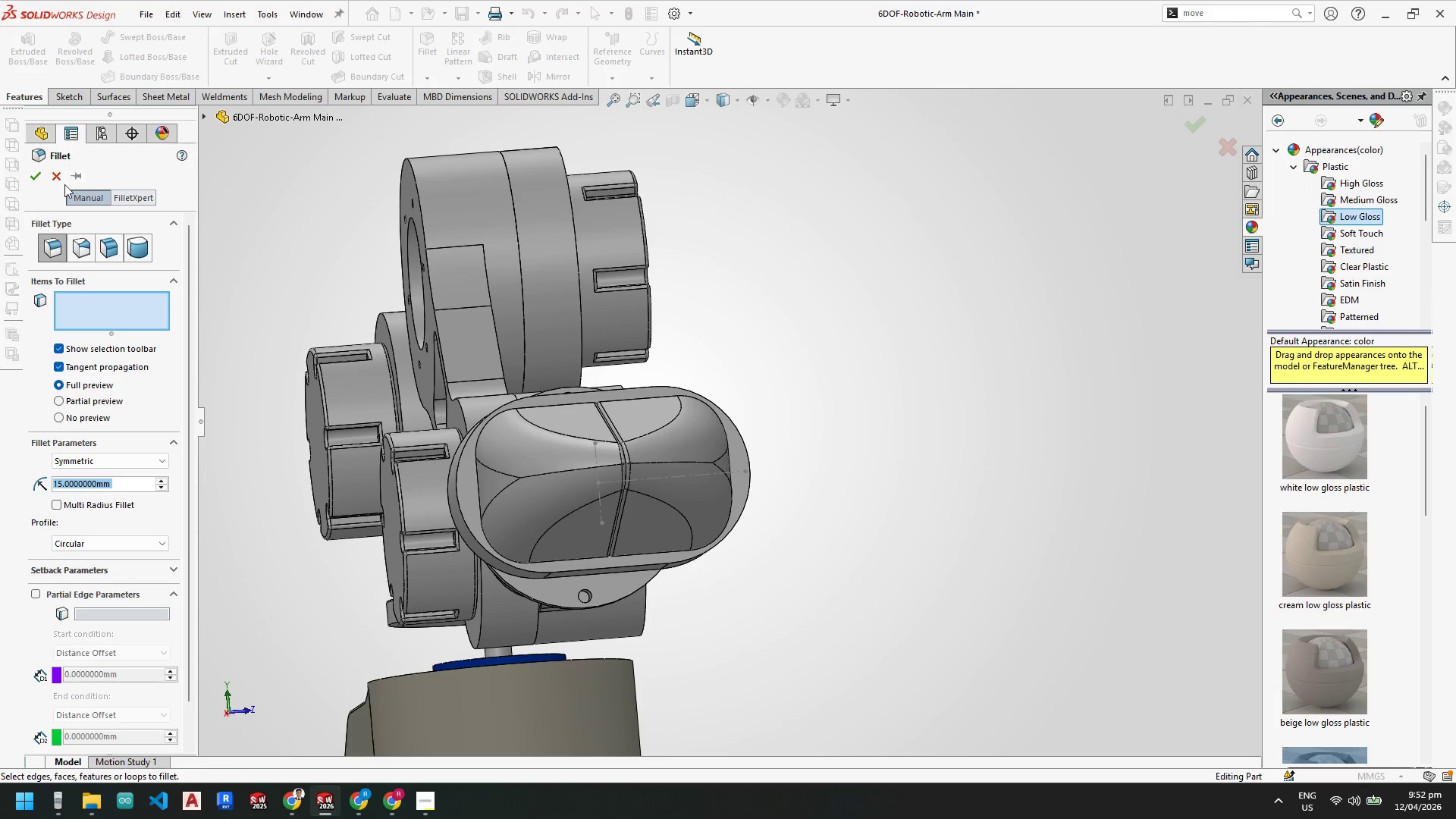 
left_click([64, 183])
 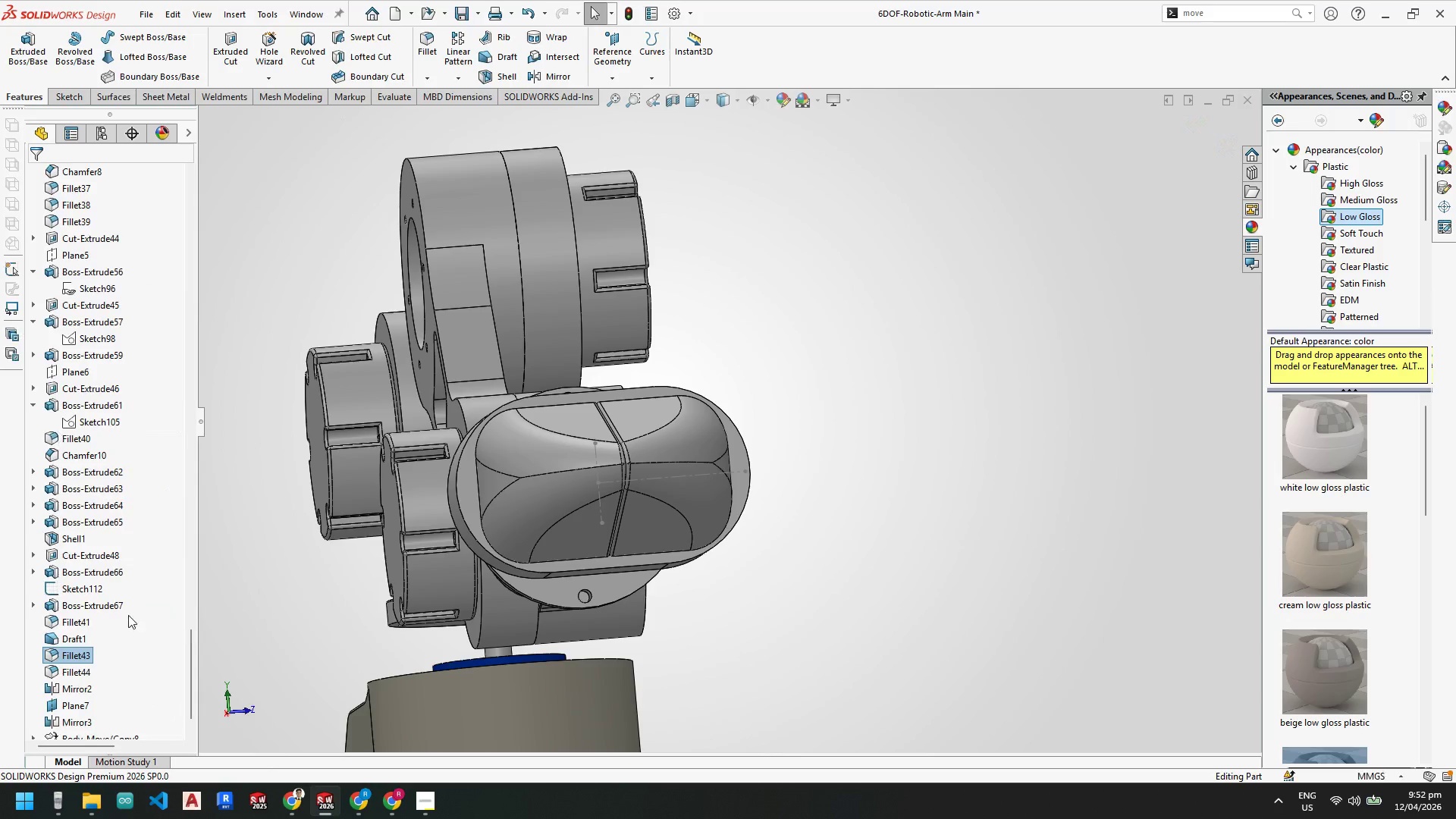 
scroll: coordinate [126, 629], scroll_direction: down, amount: 6.0
 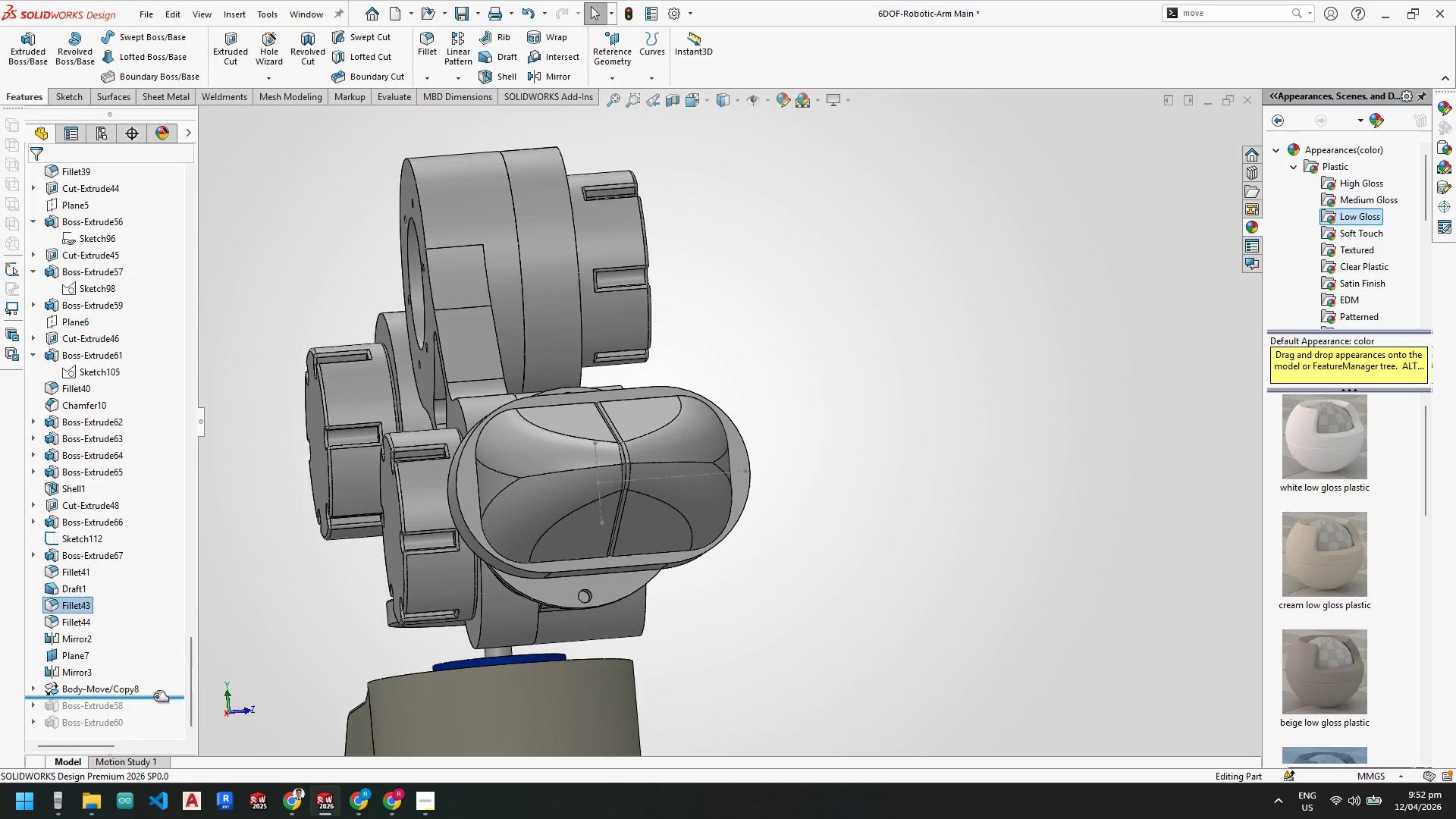 
left_click_drag(start_coordinate=[154, 697], to_coordinate=[138, 626])
 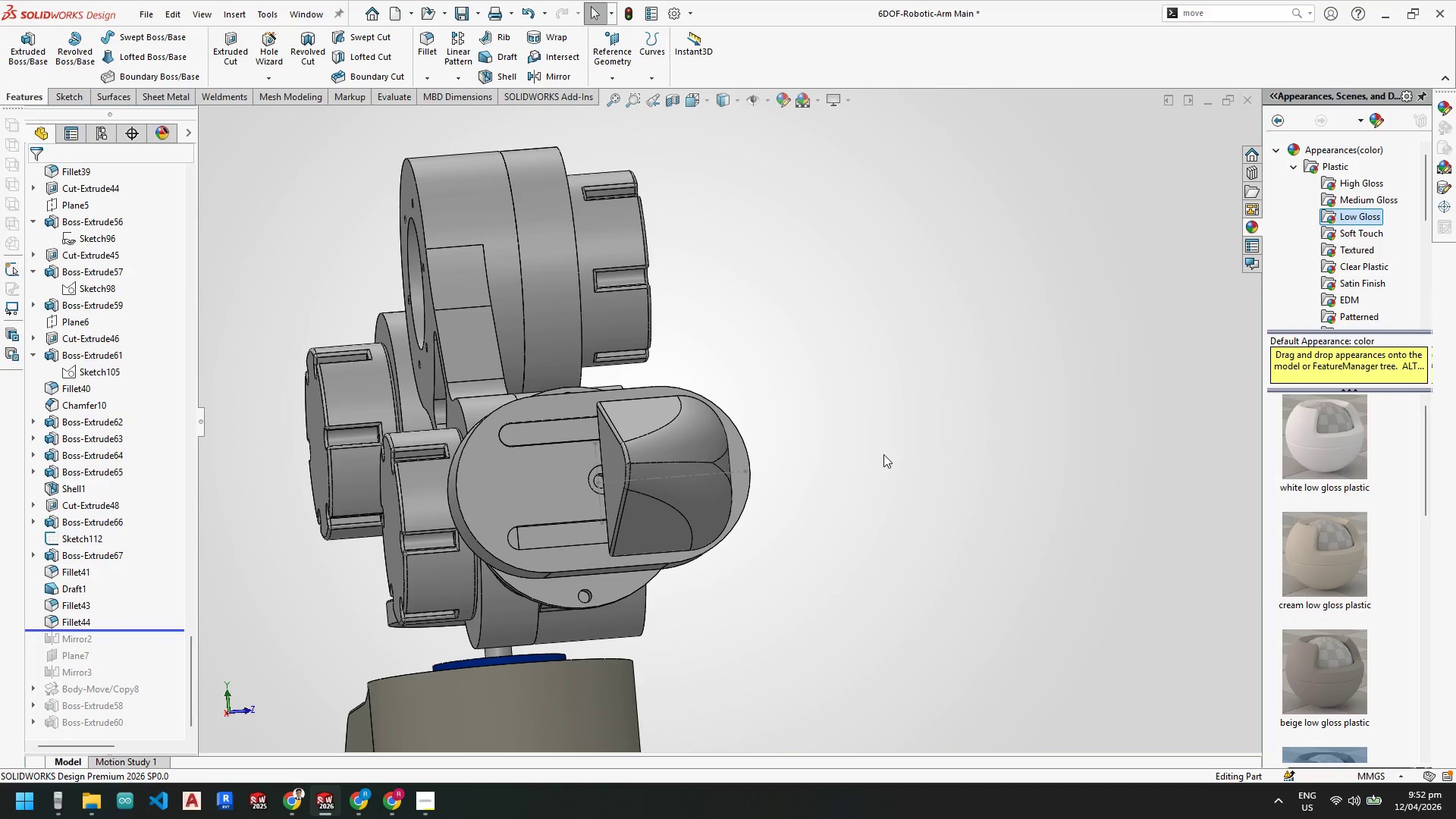 
left_click([879, 456])
 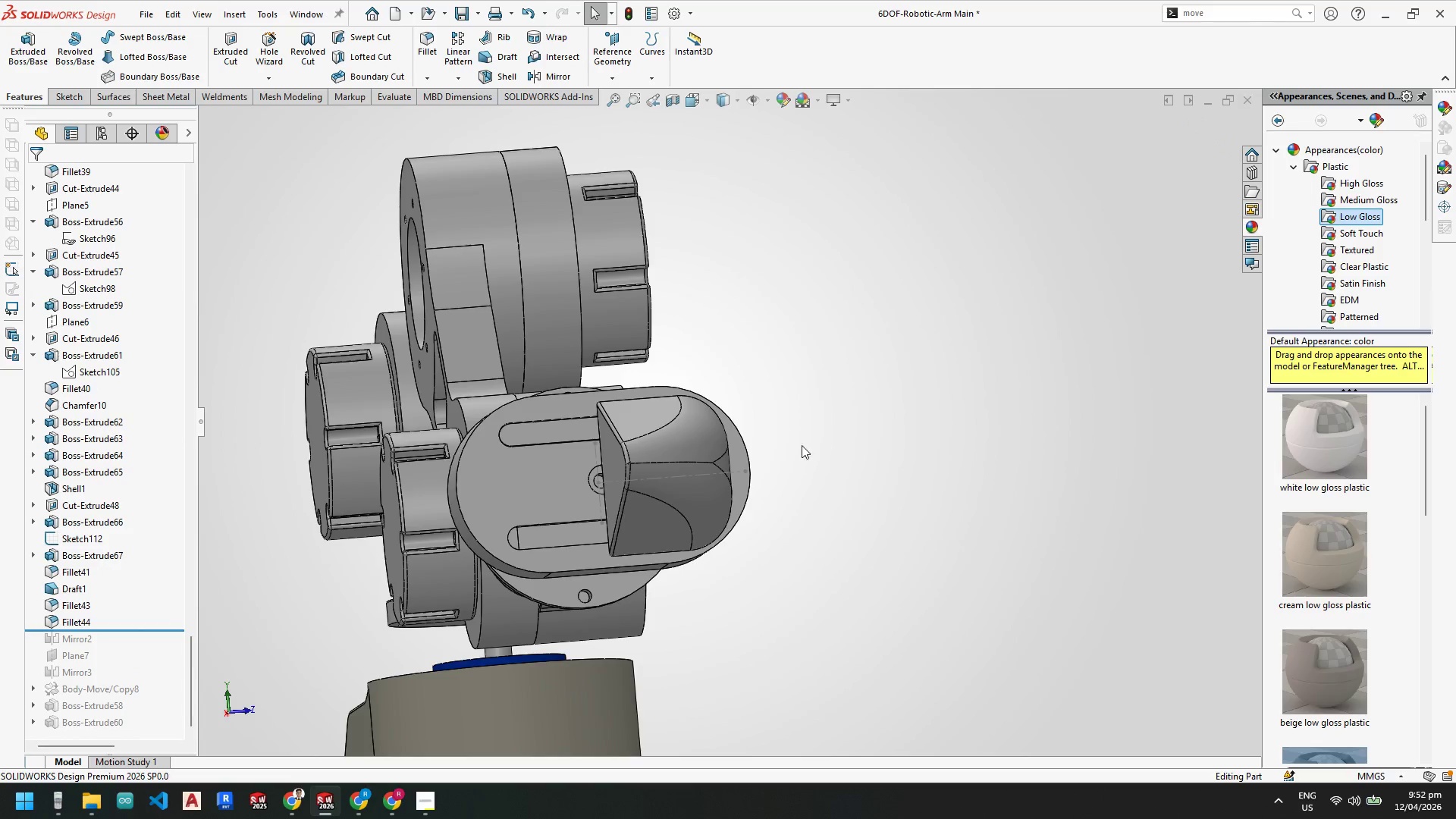 
scroll: coordinate [733, 369], scroll_direction: down, amount: 3.0
 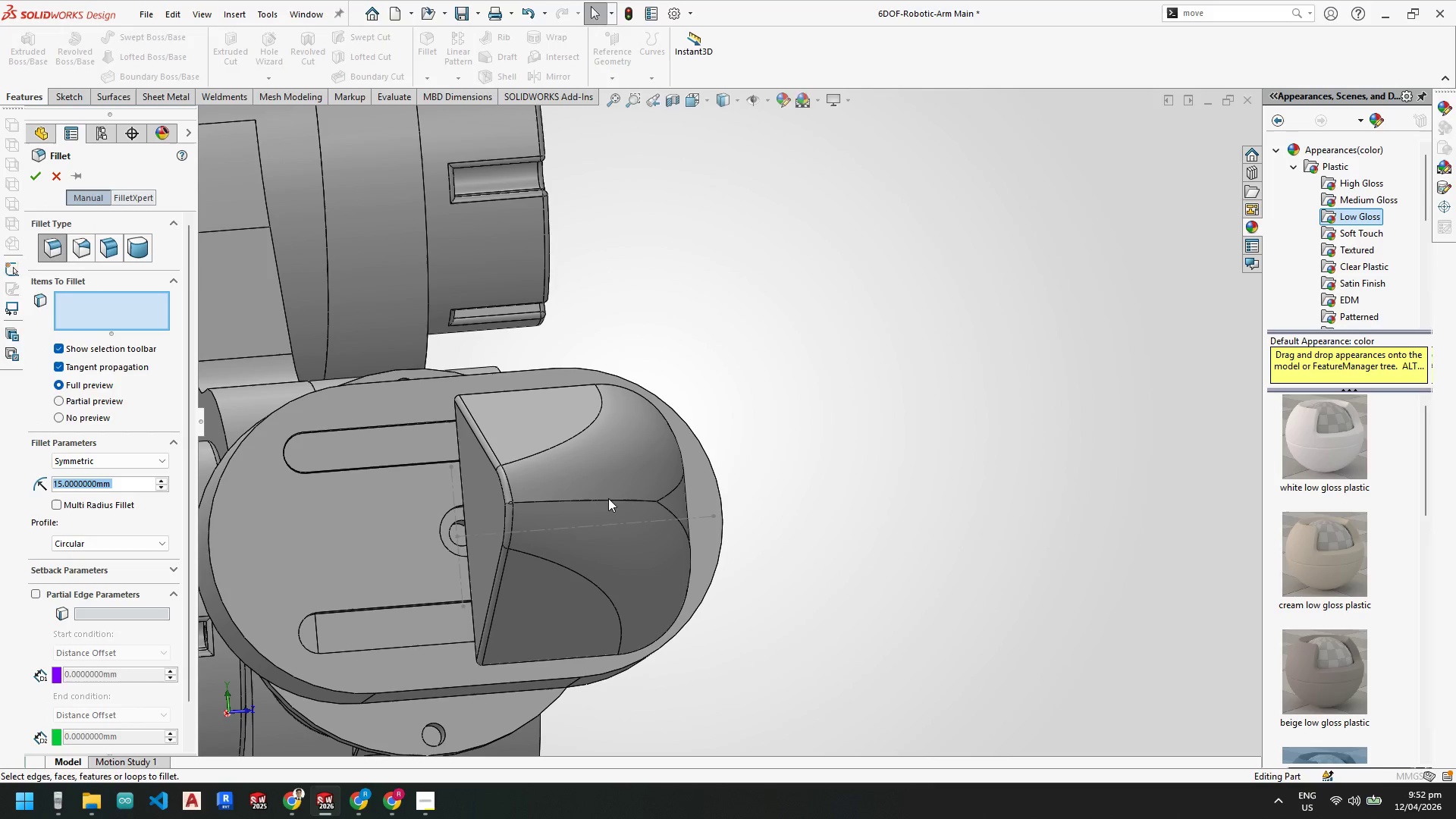 
left_click([608, 498])
 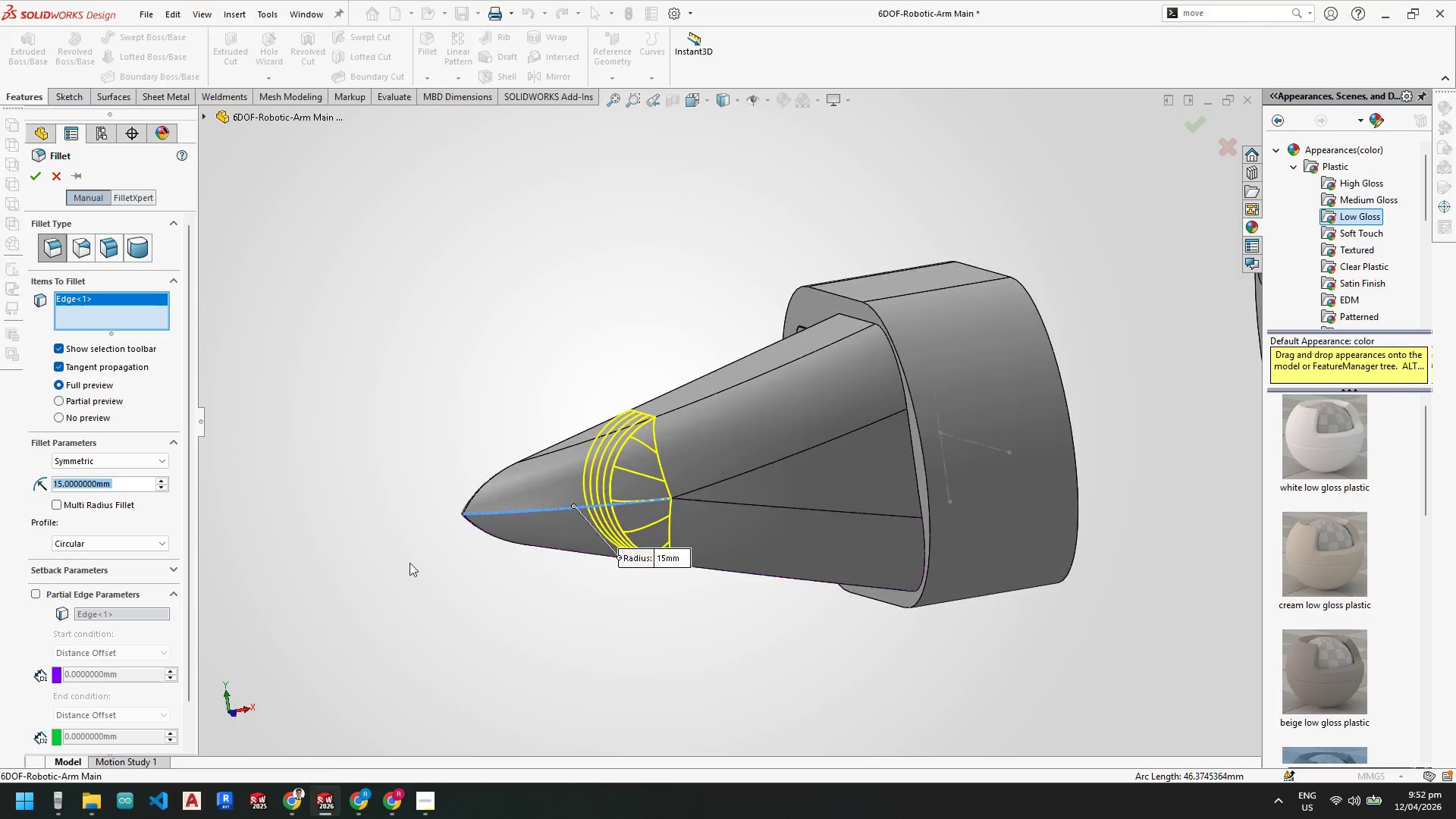 
key(Numpad1)
 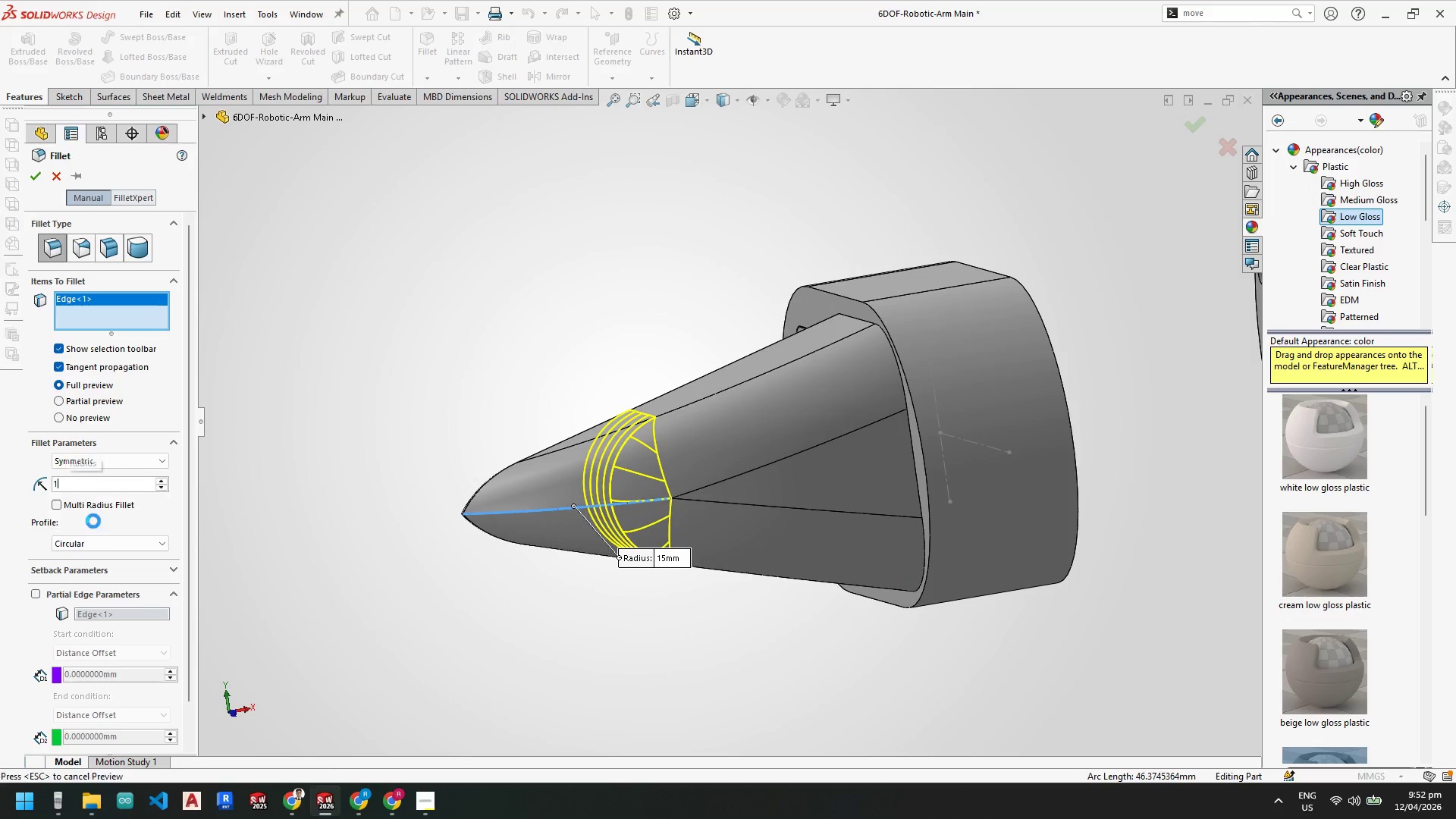 
key(NumpadEnter)
 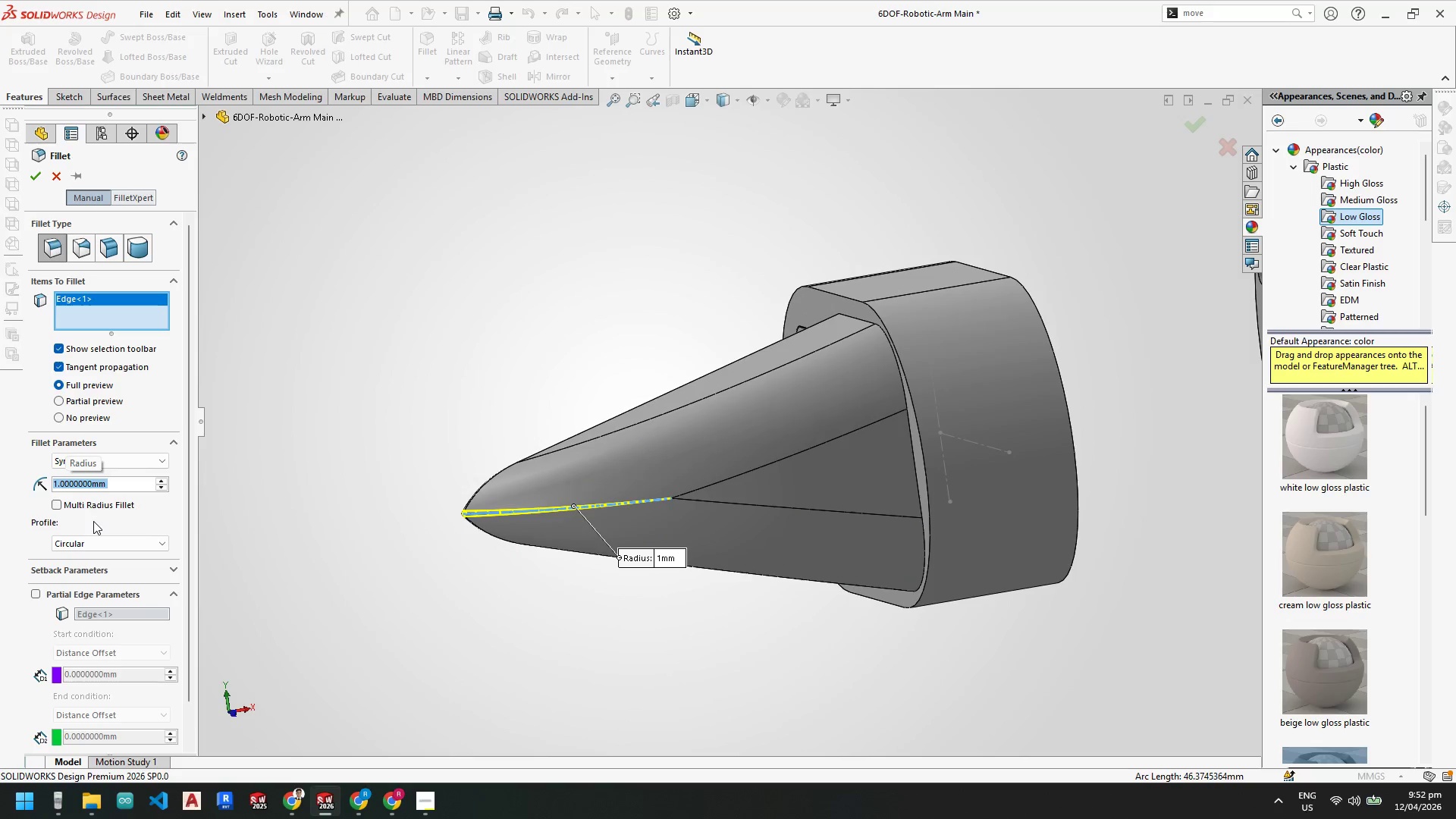 
key(Numpad3)
 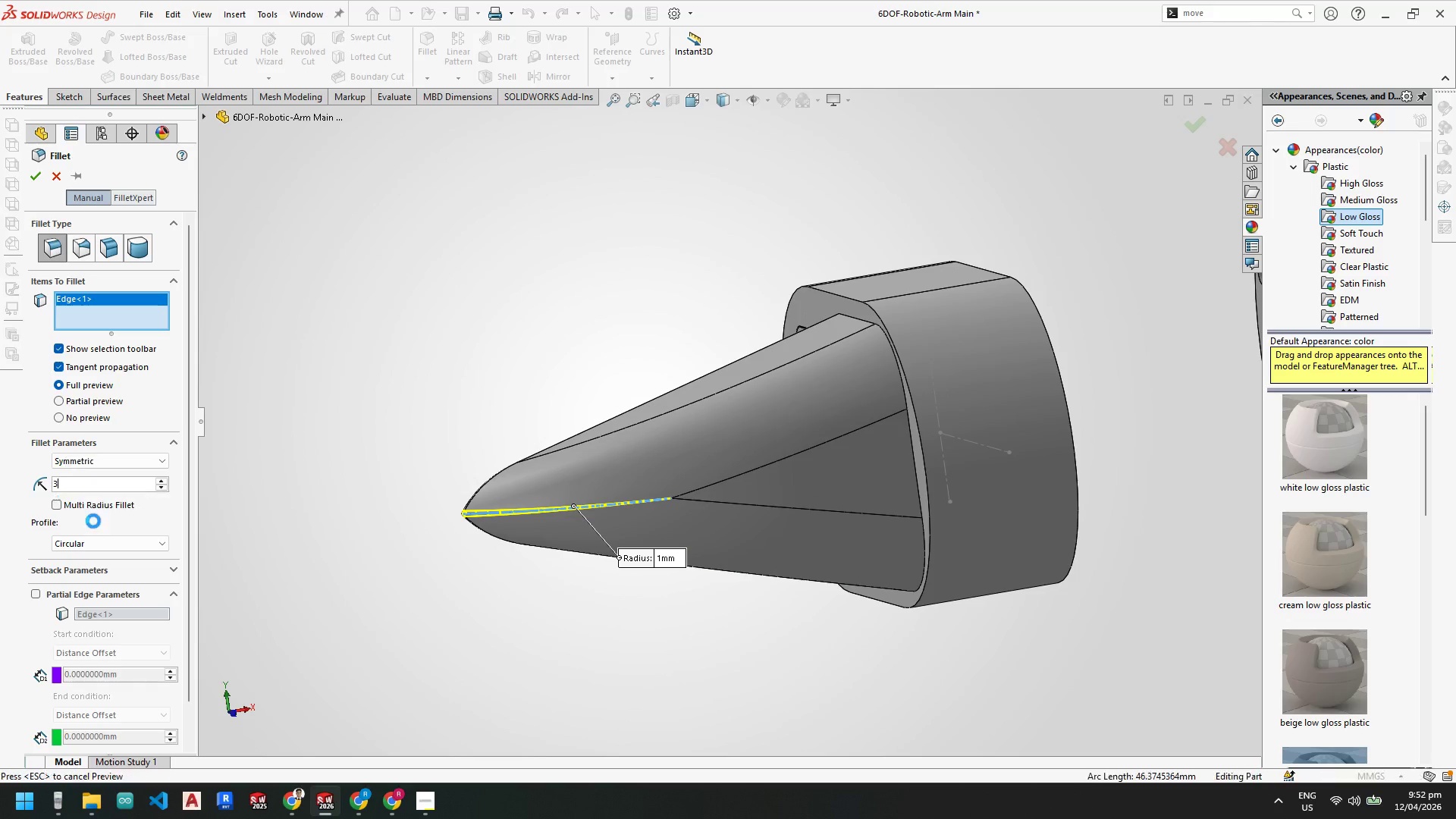 
key(NumpadEnter)
 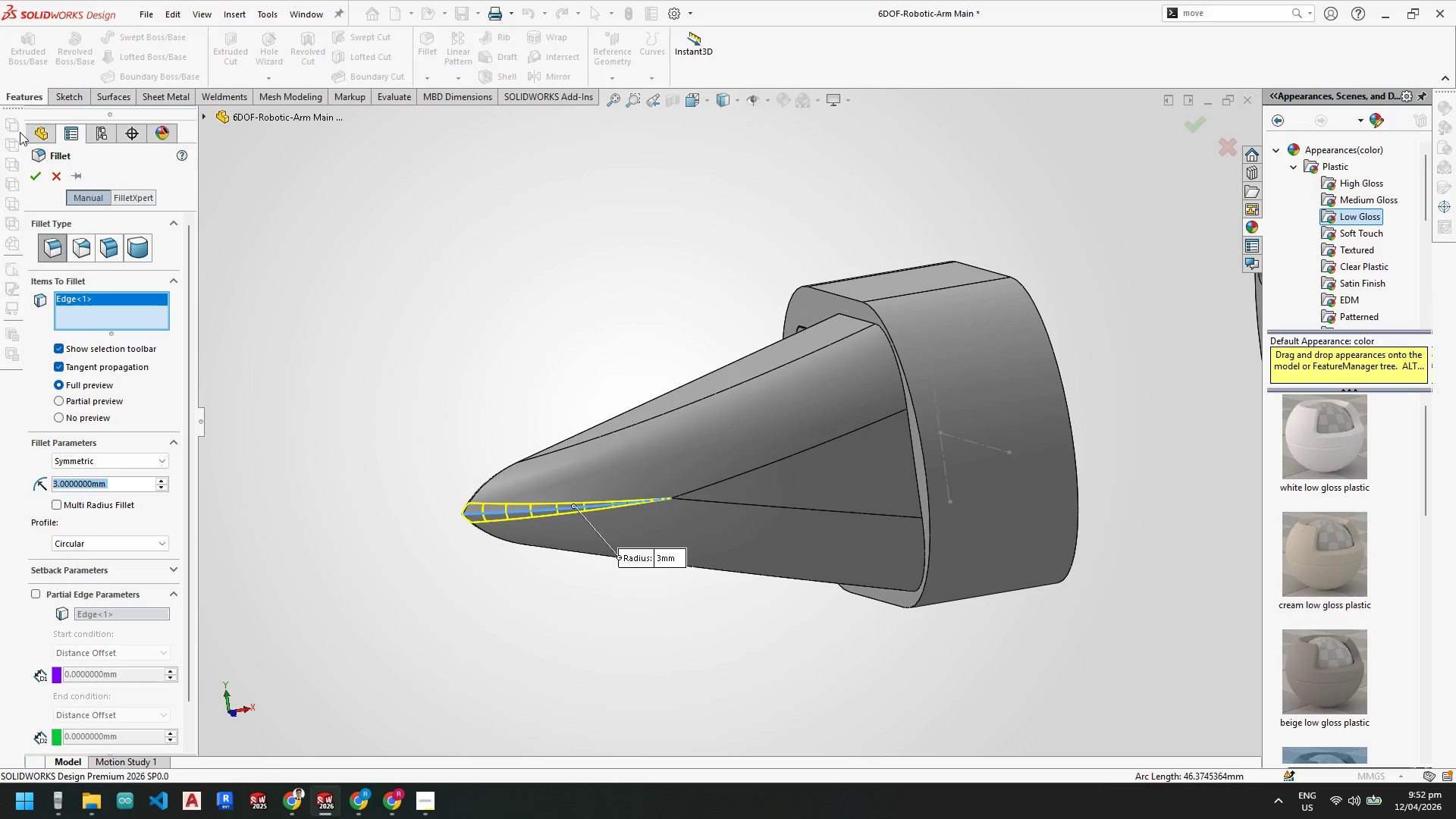 
left_click([36, 172])
 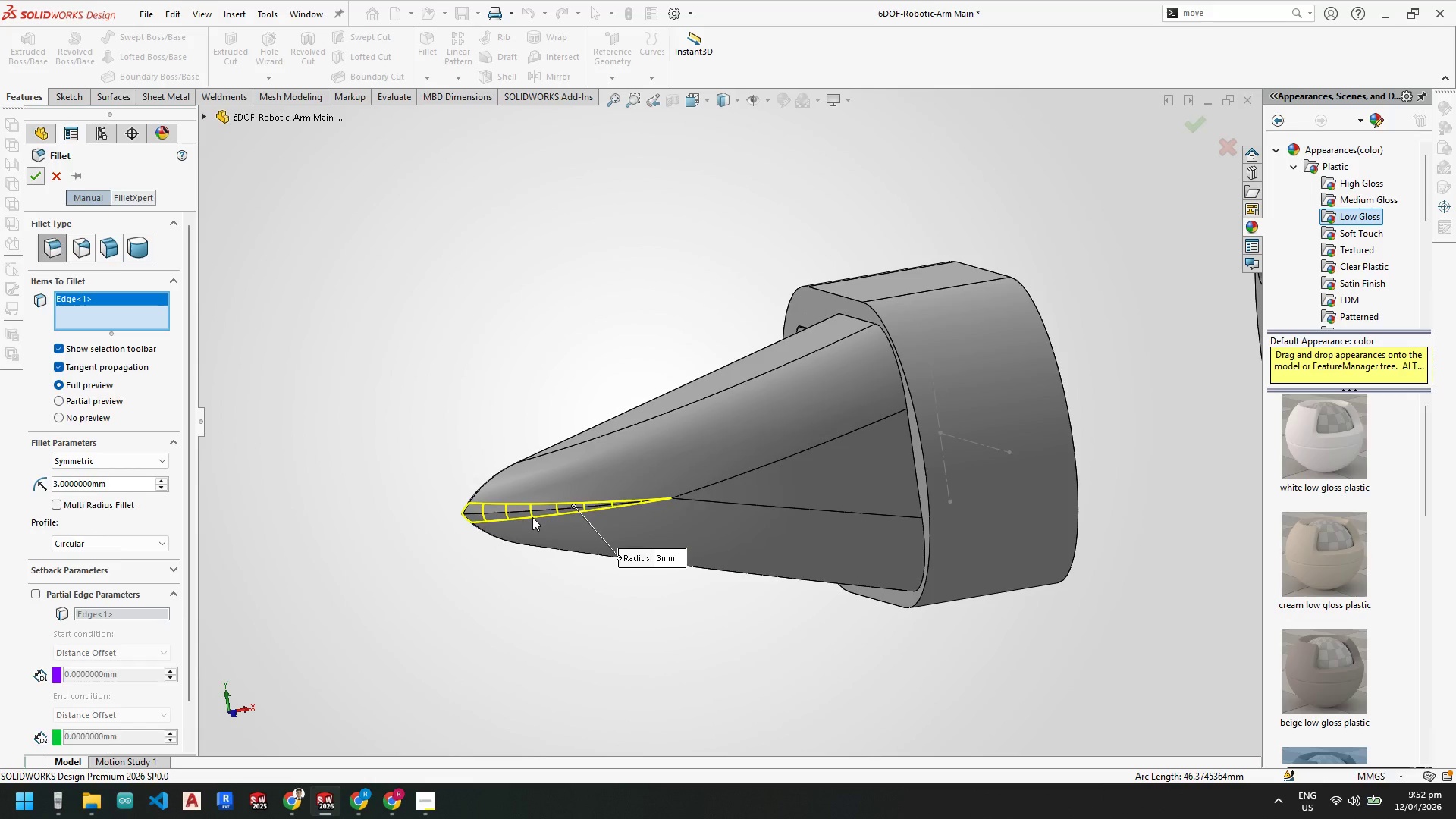 
scroll: coordinate [486, 497], scroll_direction: down, amount: 7.0
 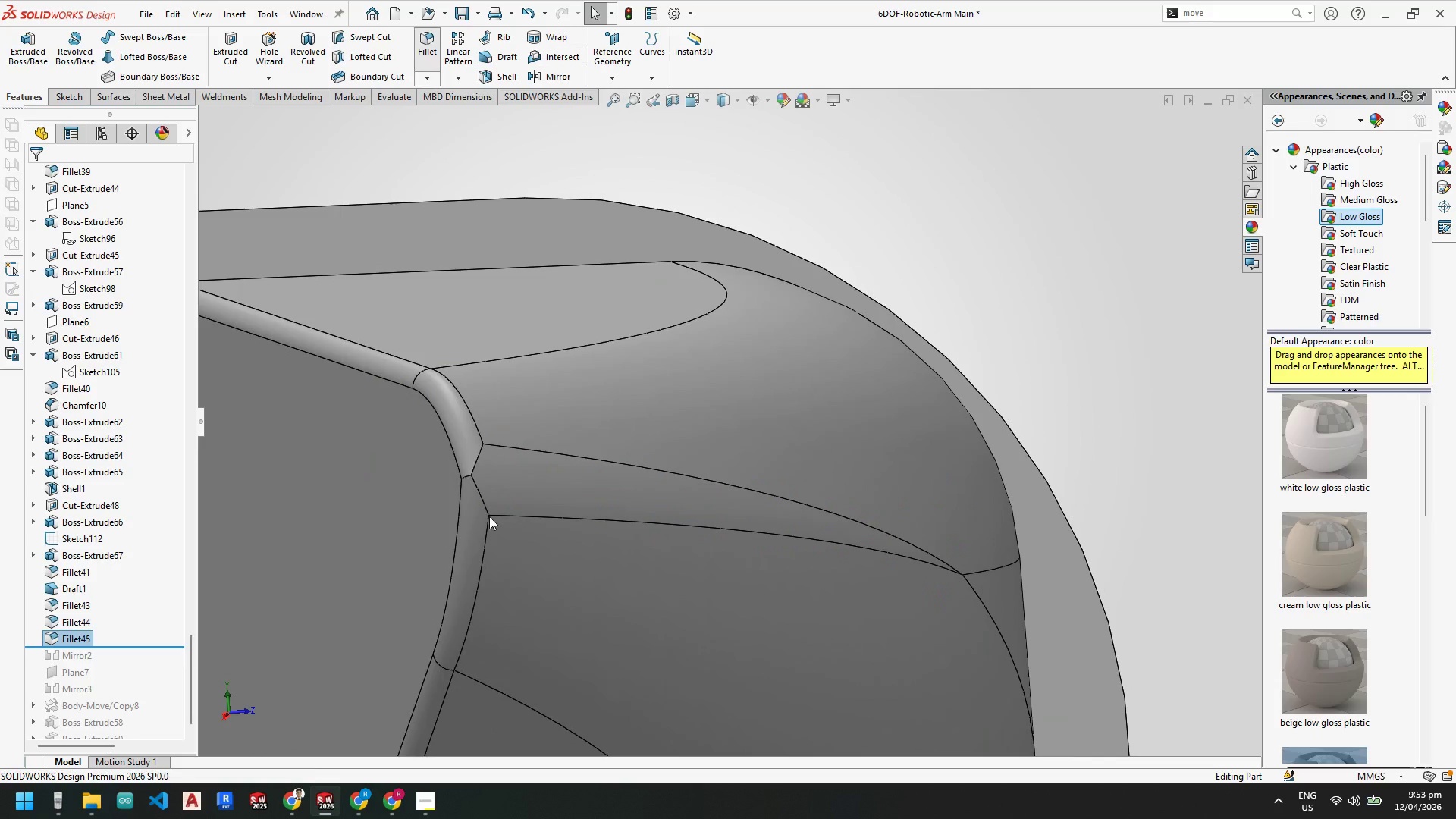 
left_click([466, 478])
 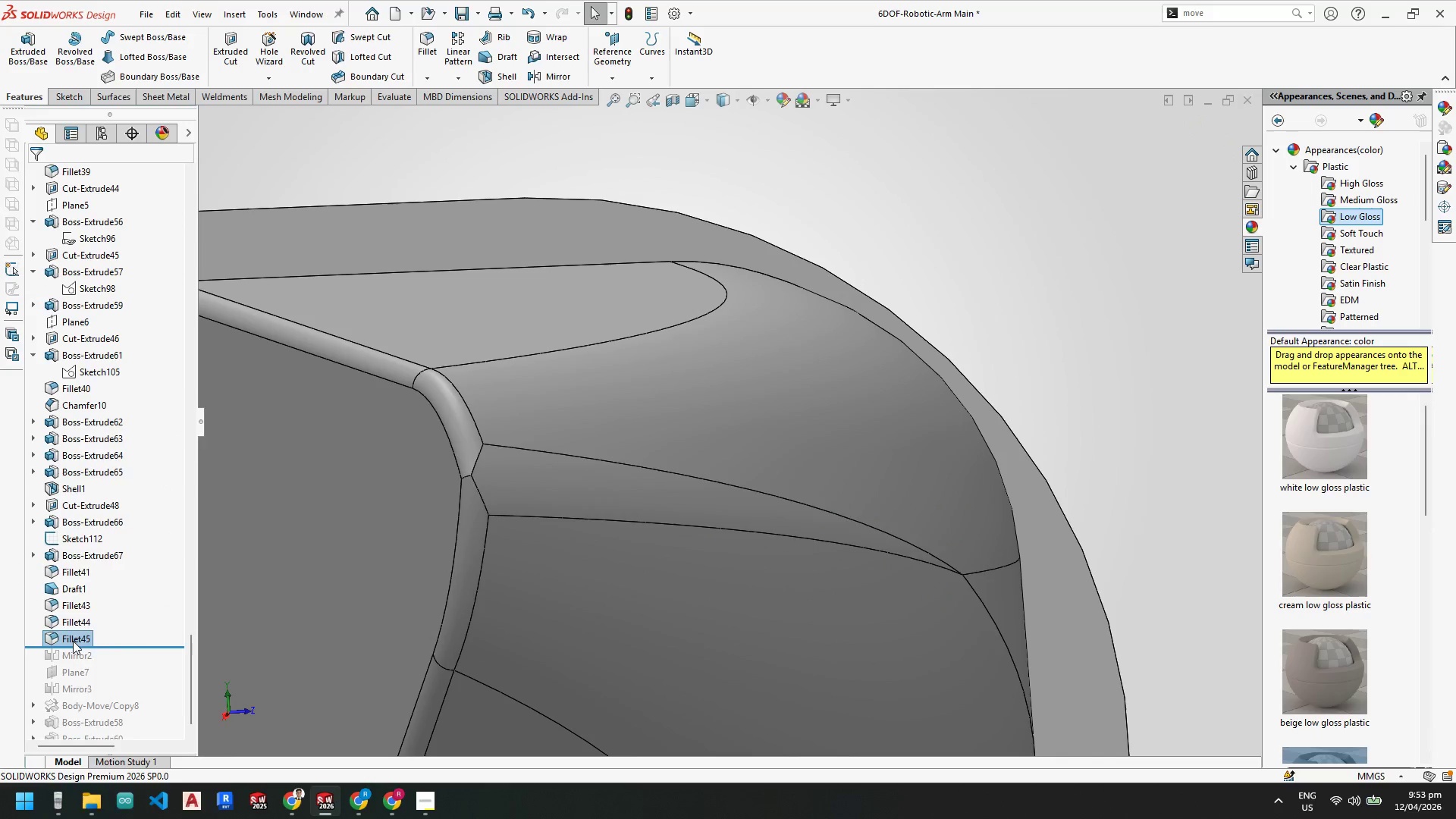 
left_click([92, 399])
 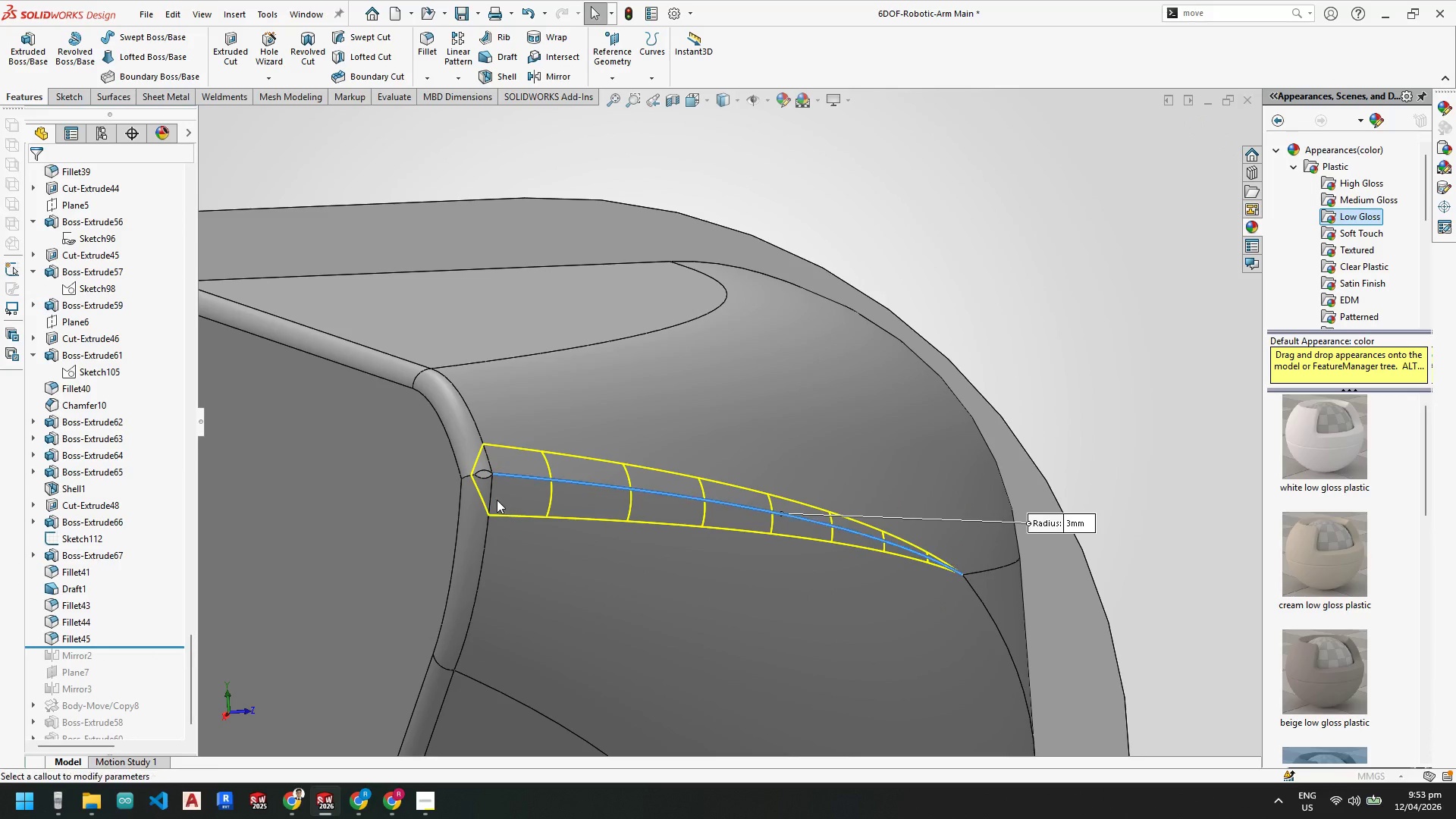 
scroll: coordinate [538, 514], scroll_direction: down, amount: 2.0
 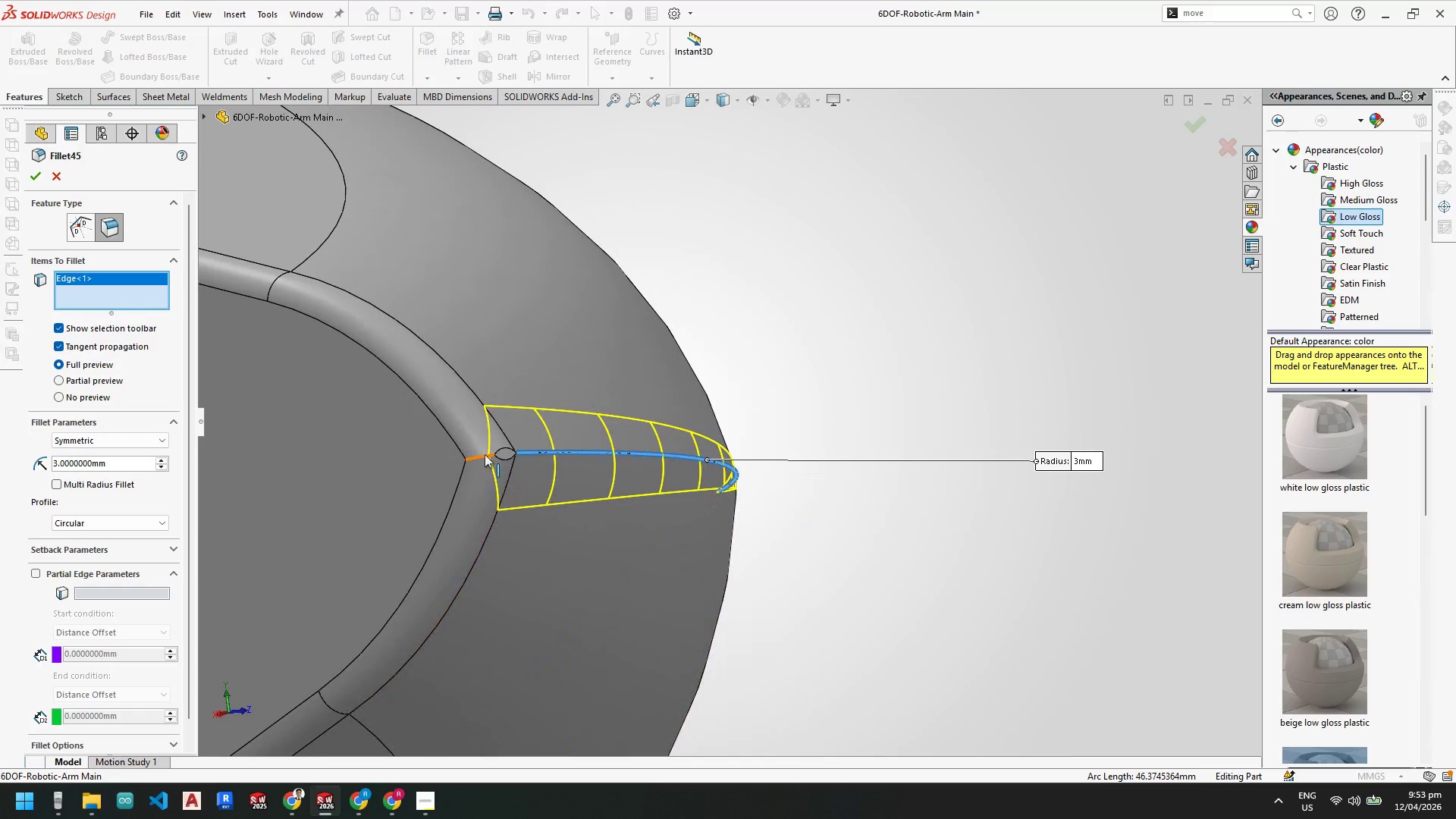 
left_click([485, 454])
 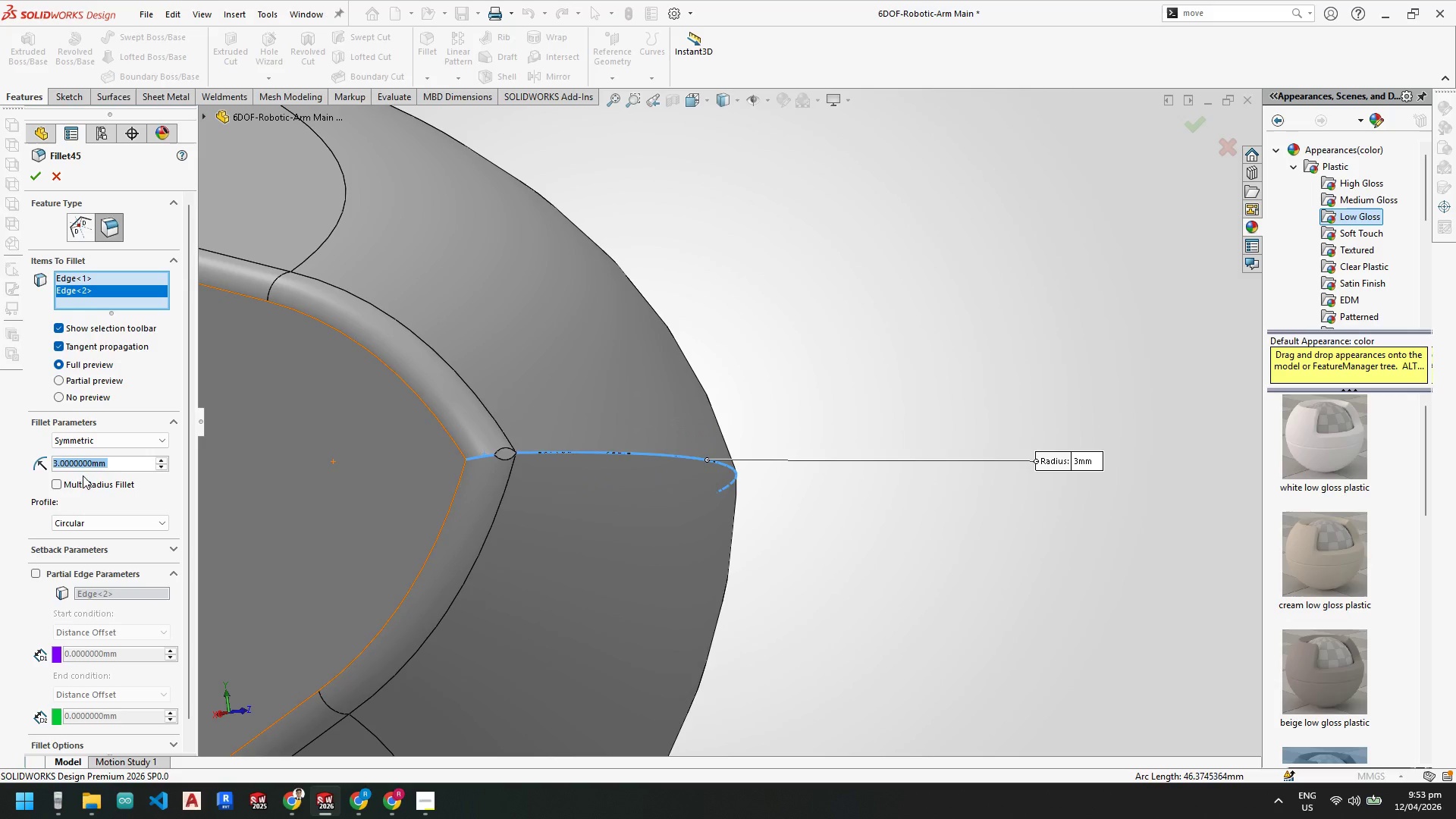 
key(Numpad1)
 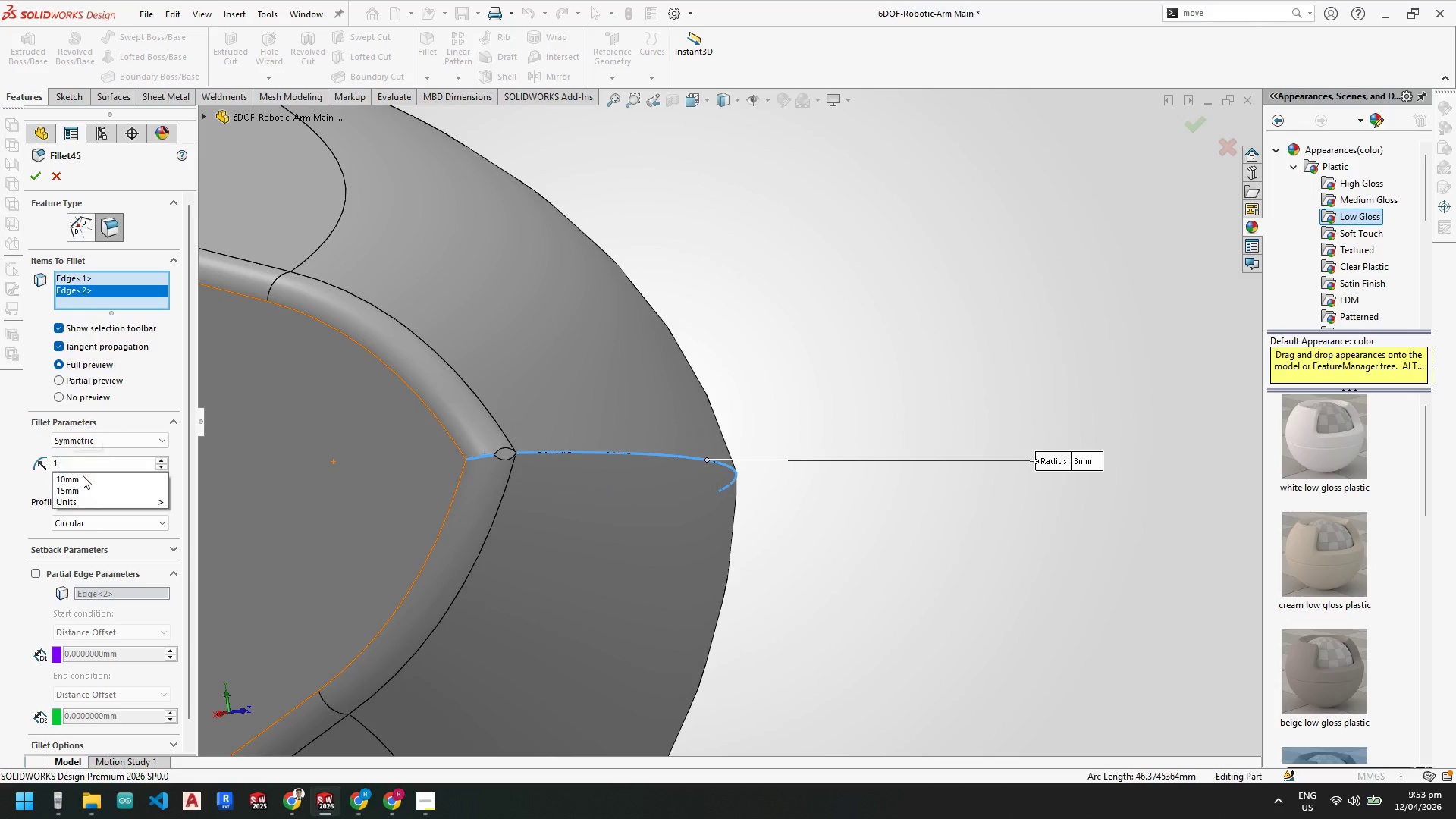 
key(NumpadEnter)
 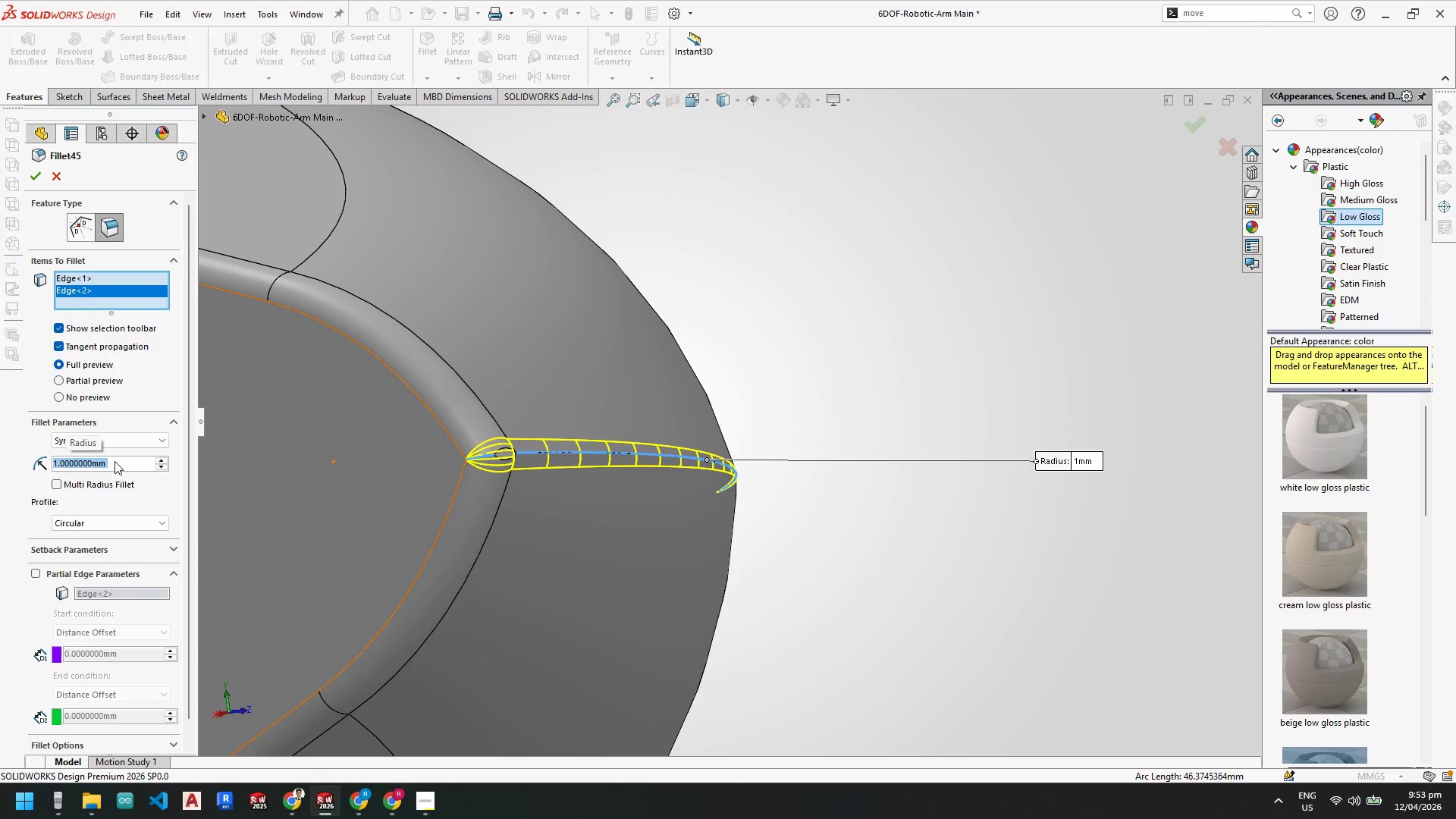 
key(Numpad2)
 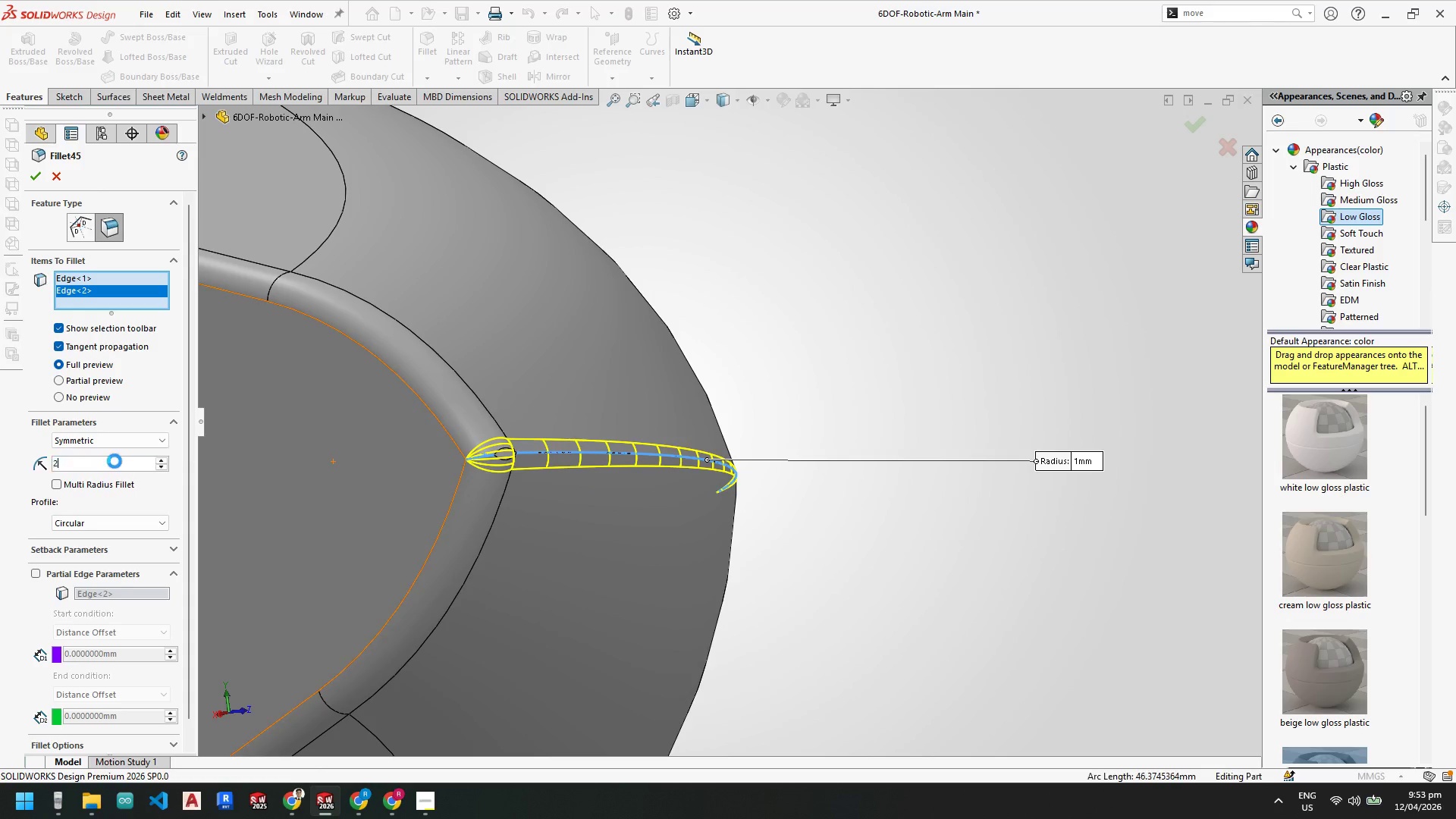 
key(NumpadEnter)
 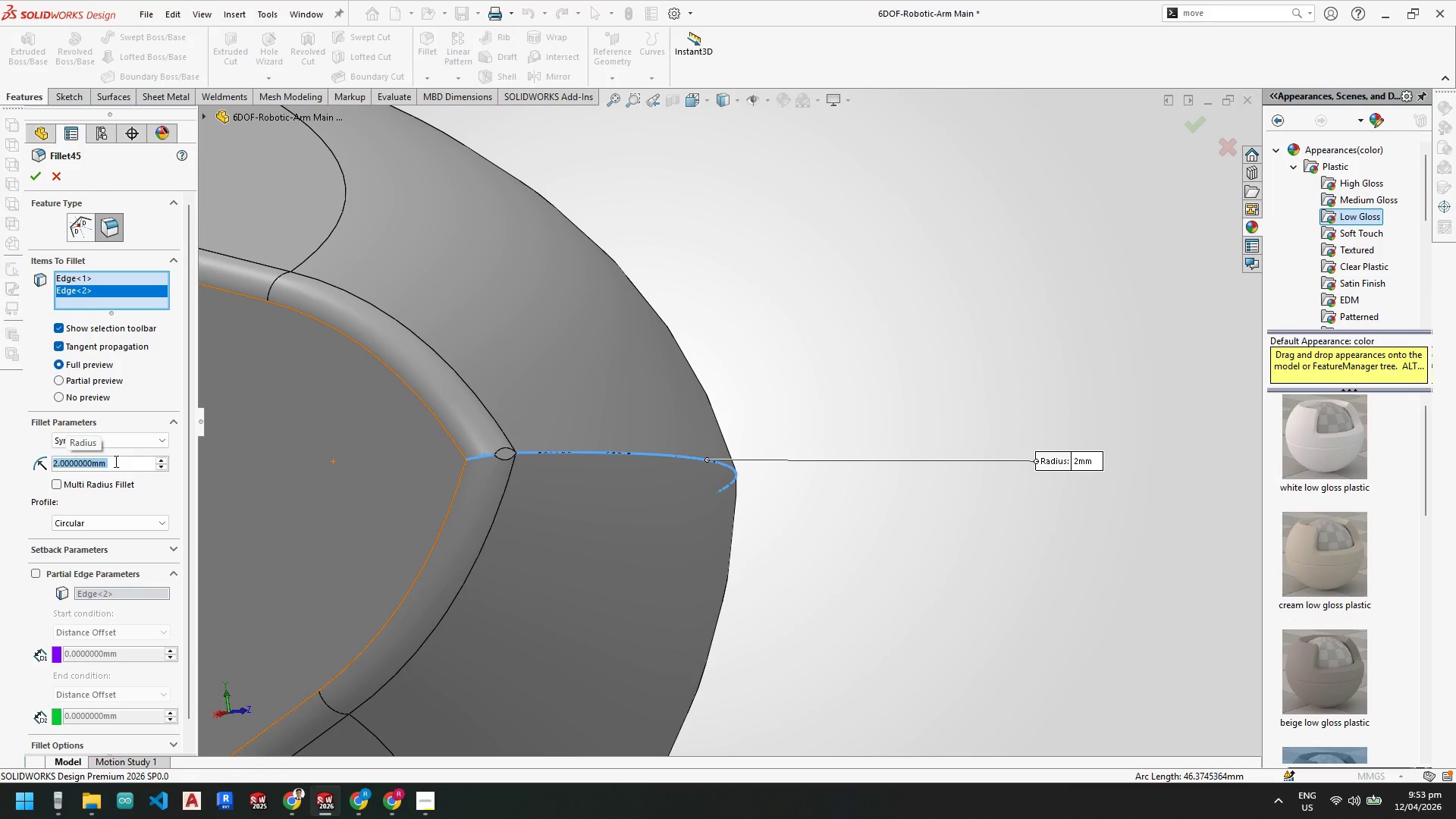 
key(Numpad1)
 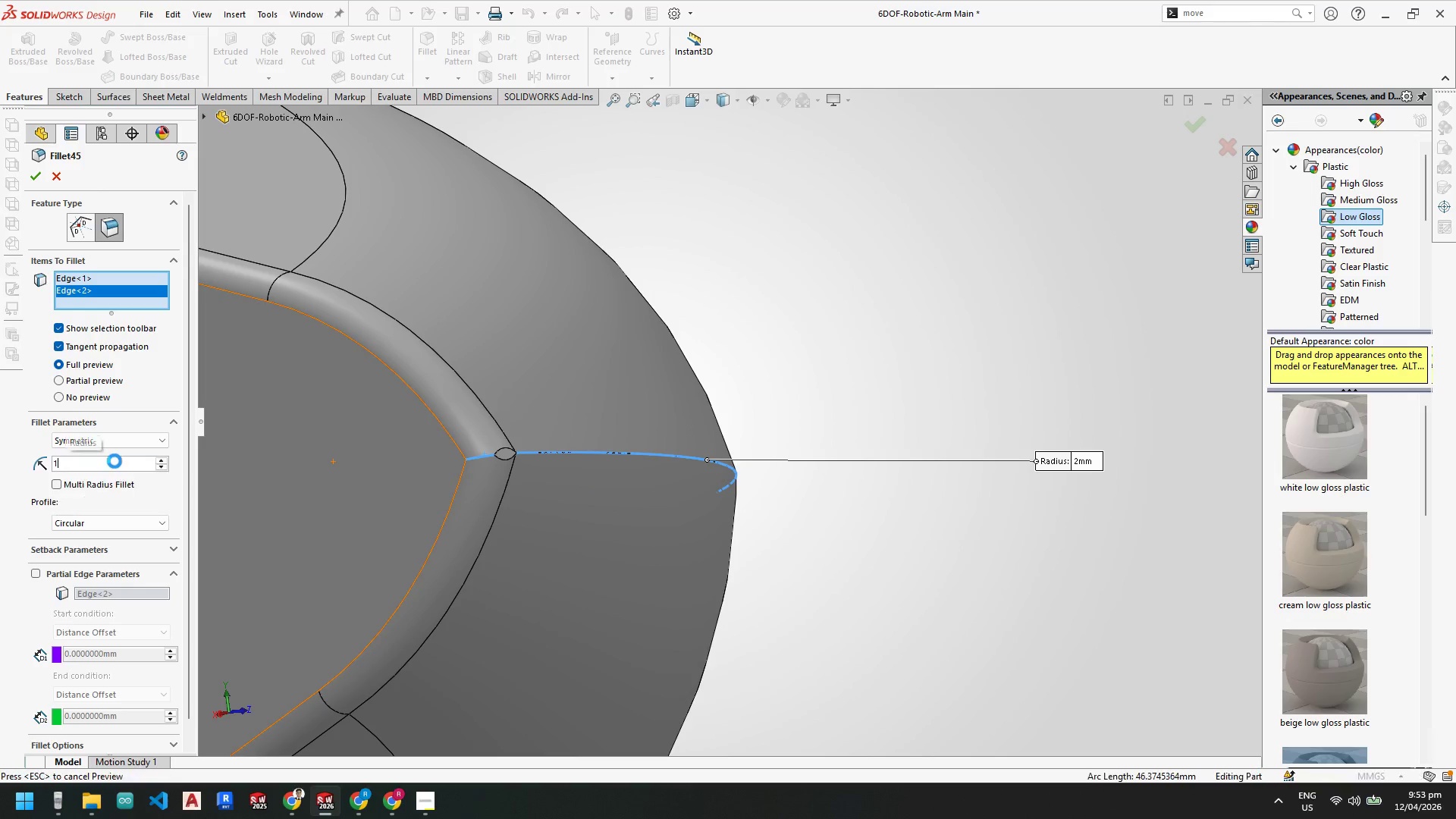 
key(NumpadEnter)
 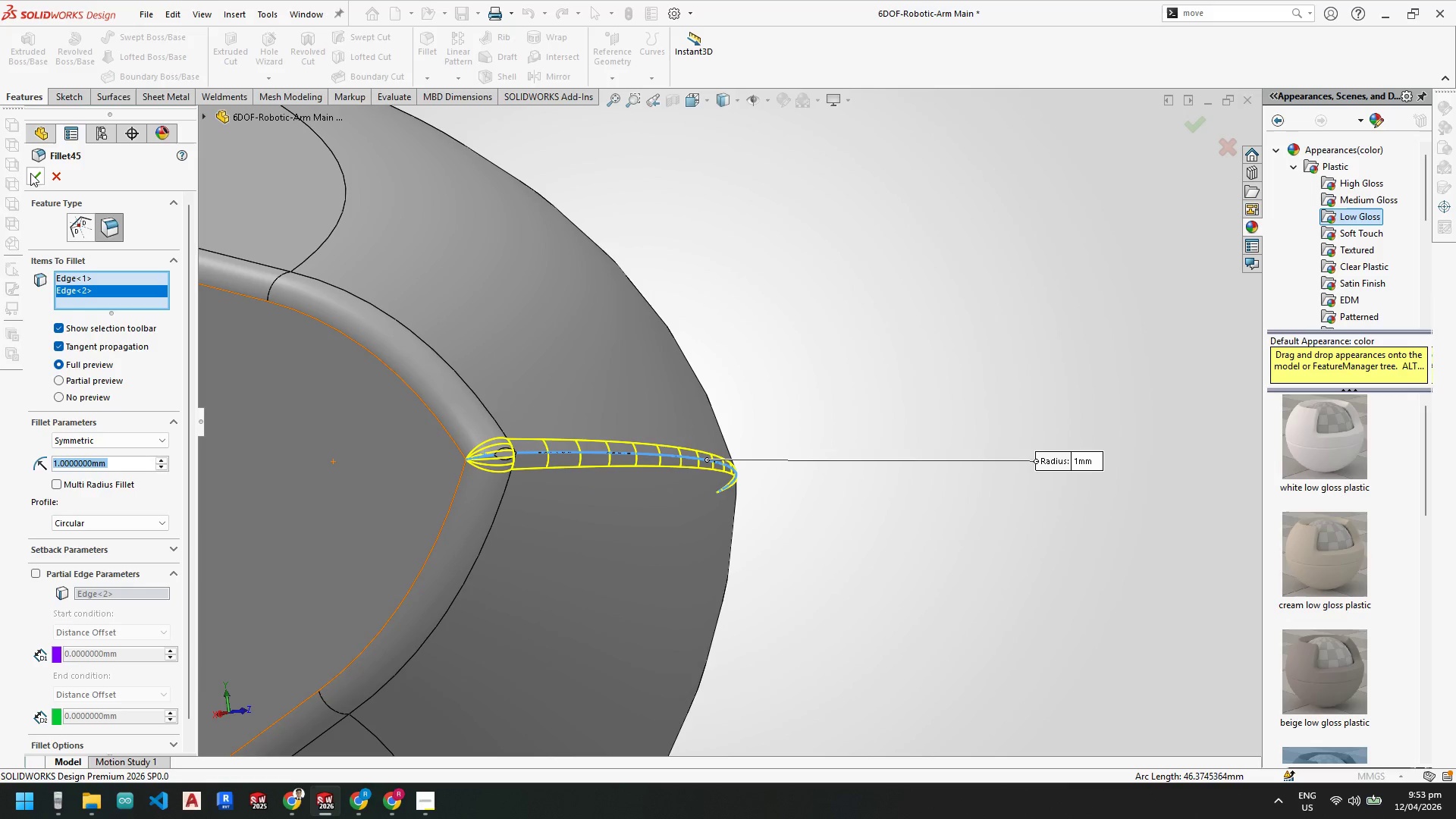 
left_click([38, 174])
 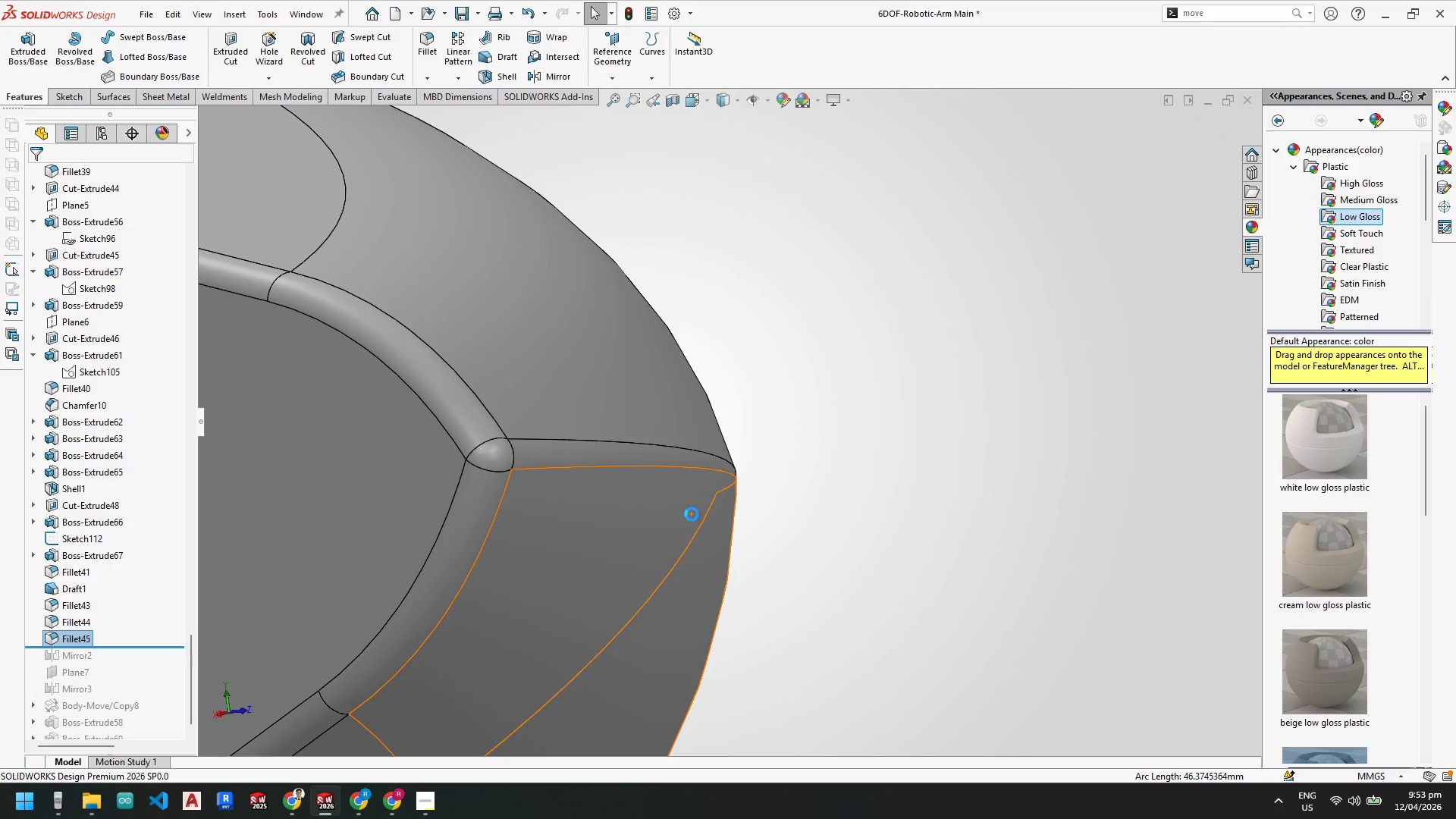 
scroll: coordinate [712, 414], scroll_direction: up, amount: 9.0
 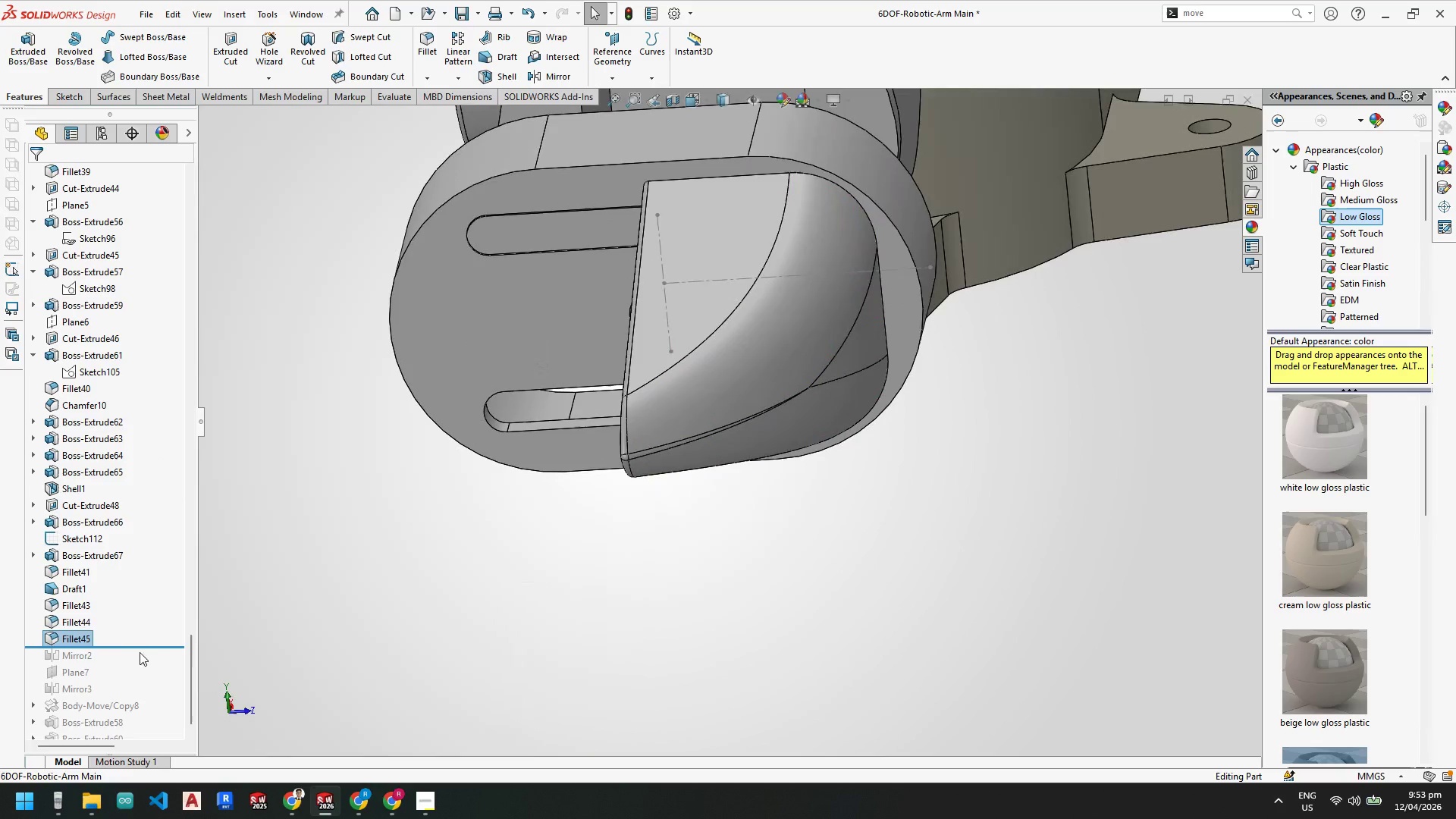 
left_click_drag(start_coordinate=[143, 646], to_coordinate=[122, 702])
 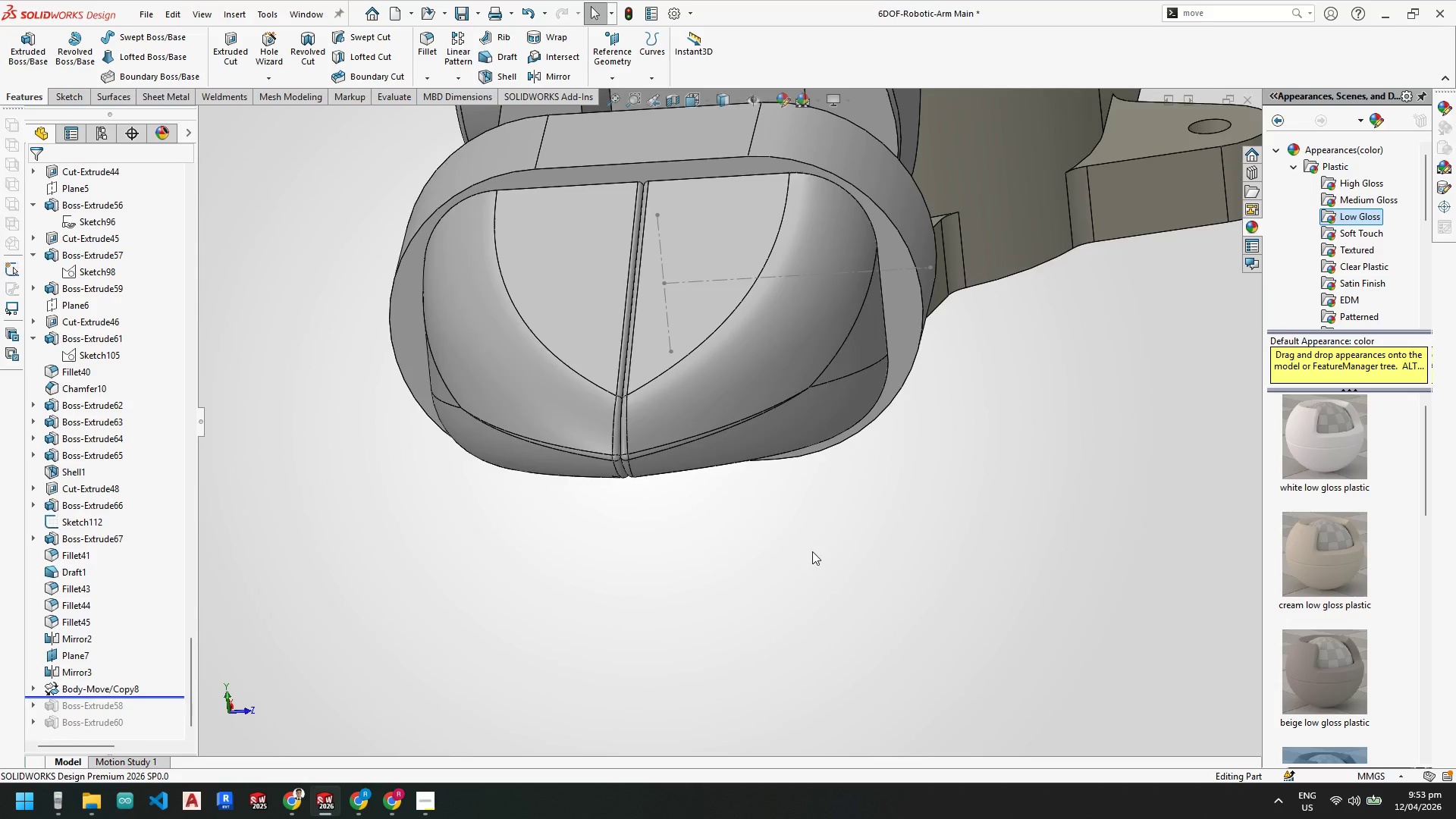 
scroll: coordinate [801, 560], scroll_direction: up, amount: 2.0
 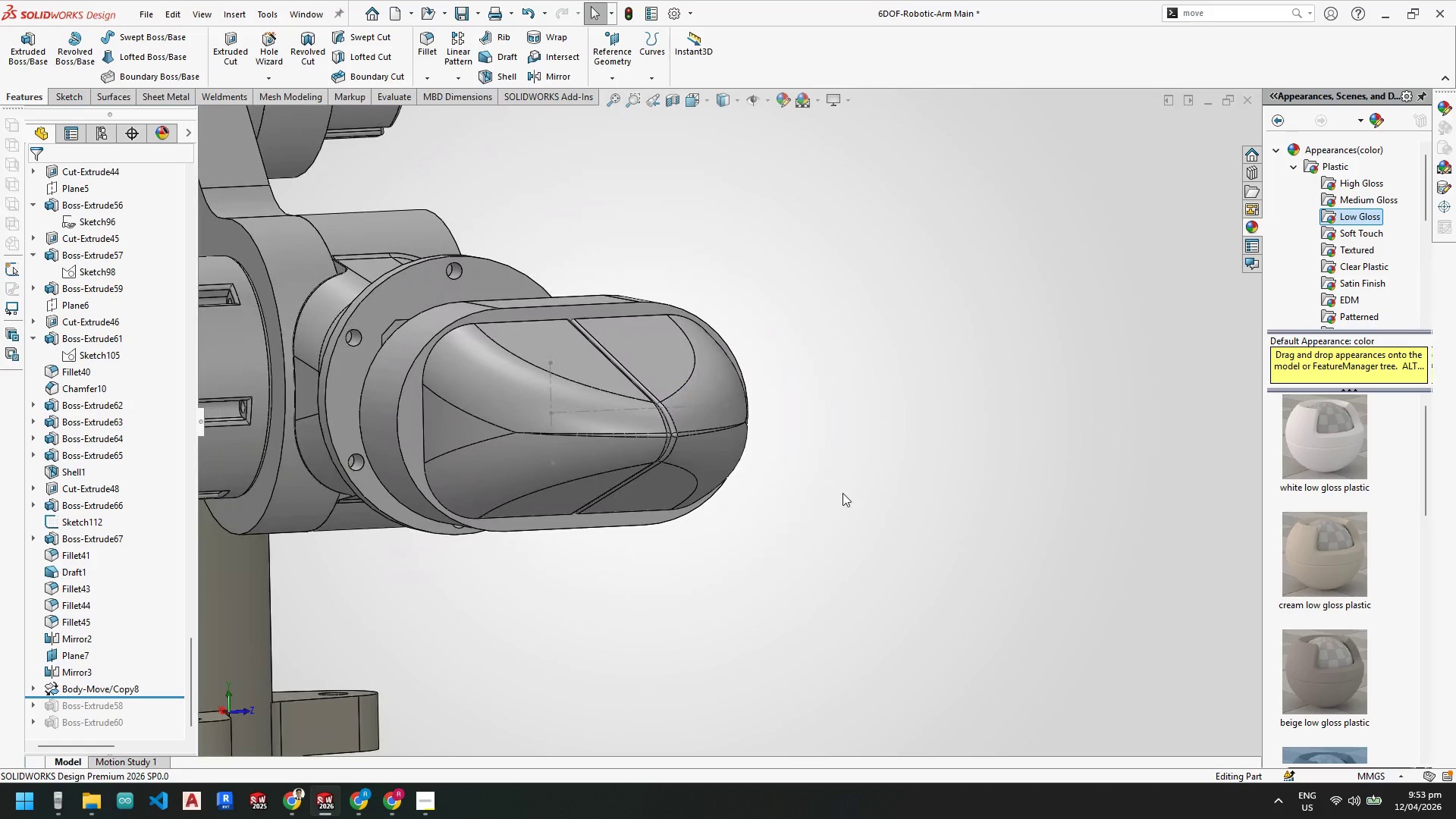 
left_click([870, 531])
 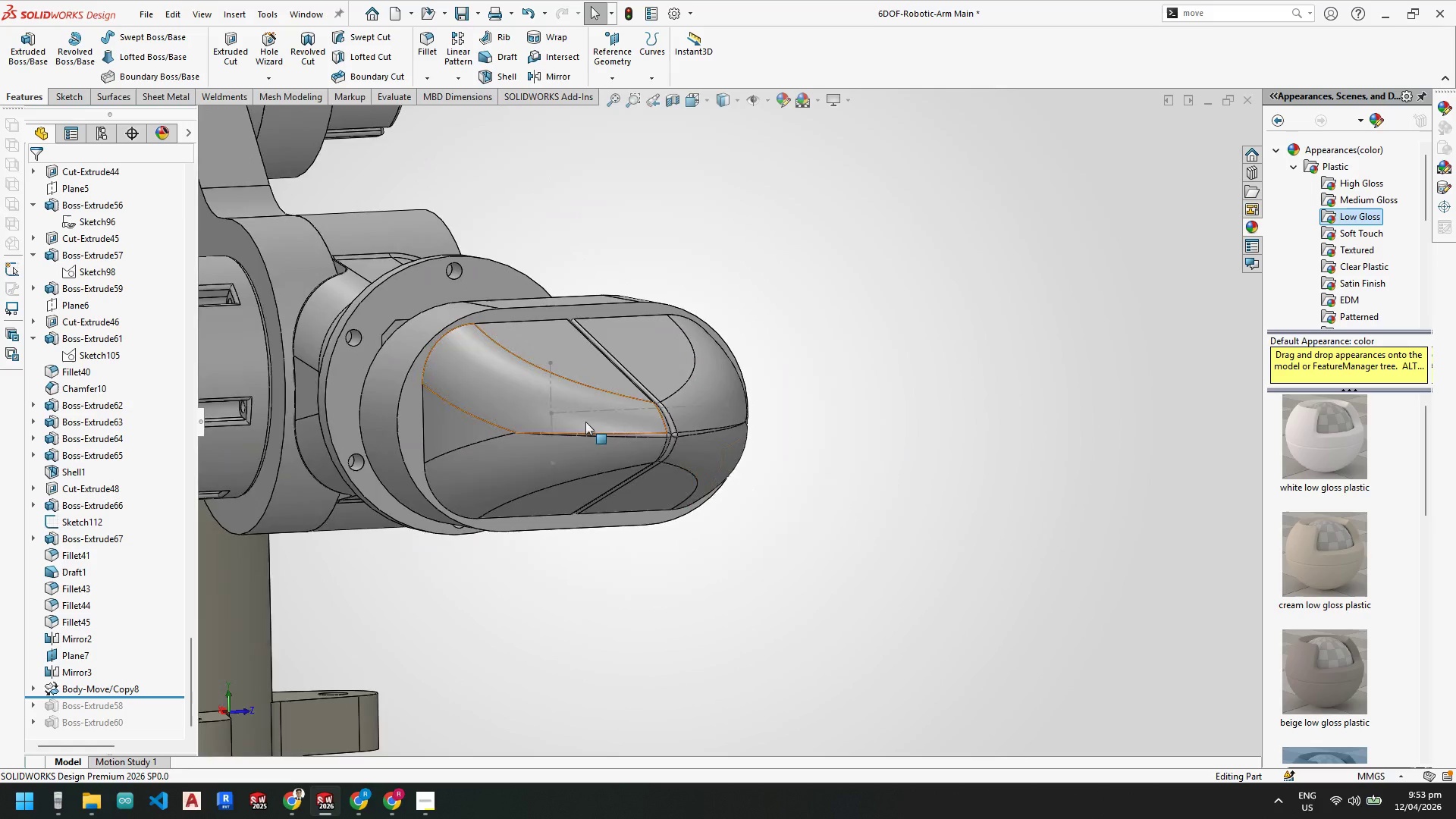 
scroll: coordinate [585, 422], scroll_direction: down, amount: 2.0
 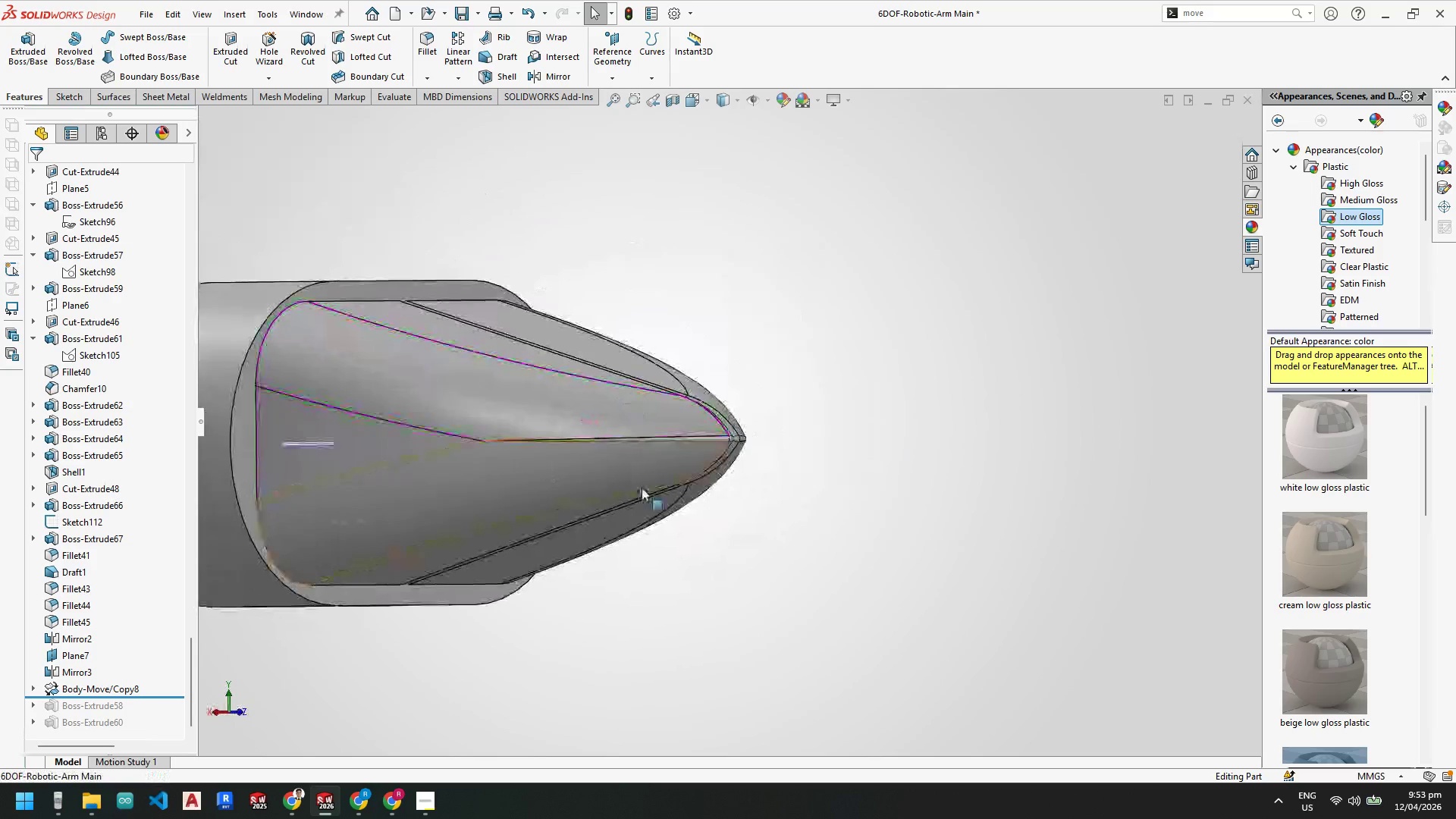 
scroll: coordinate [441, 425], scroll_direction: up, amount: 8.0
 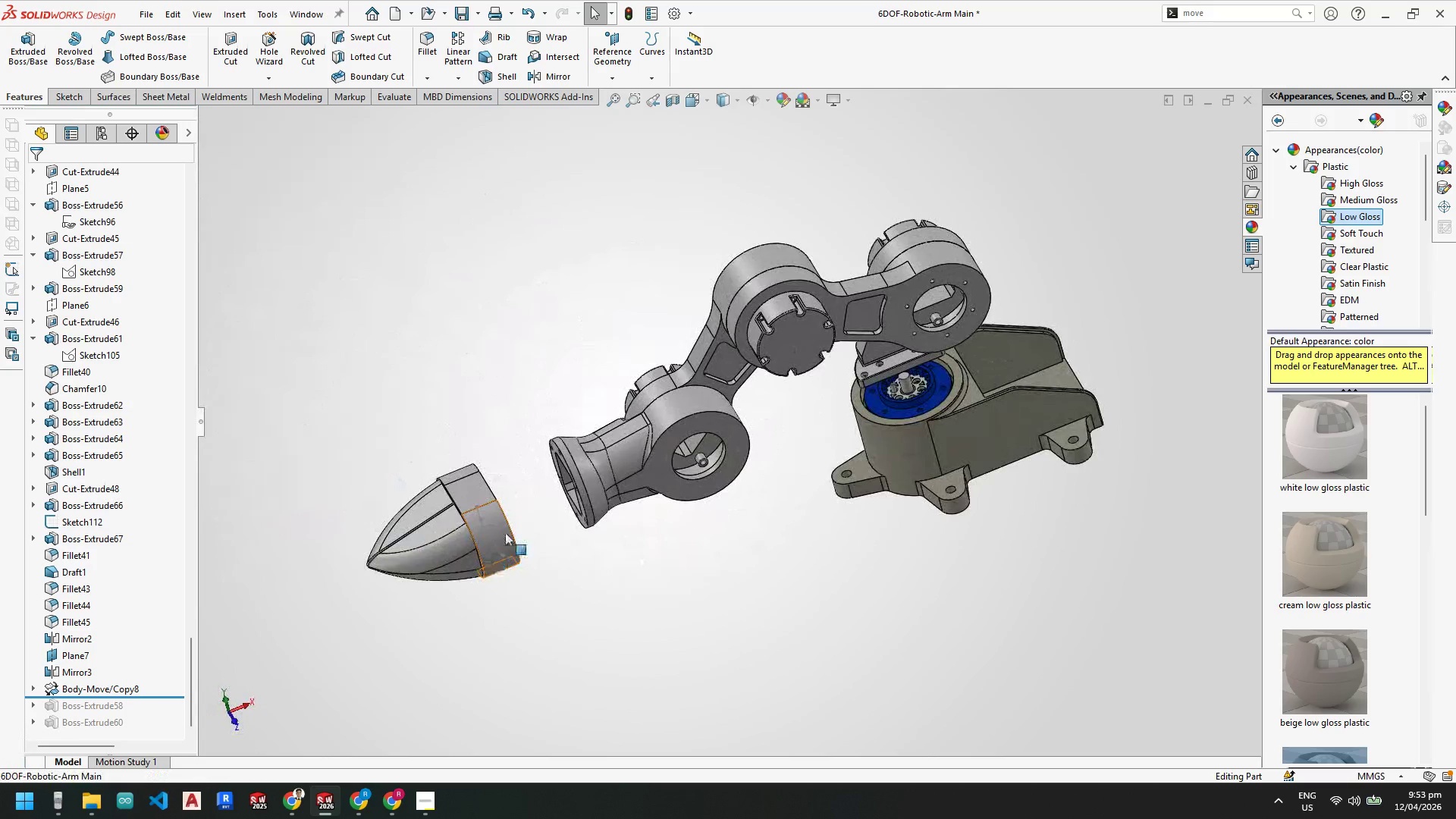 
scroll: coordinate [473, 545], scroll_direction: down, amount: 2.0
 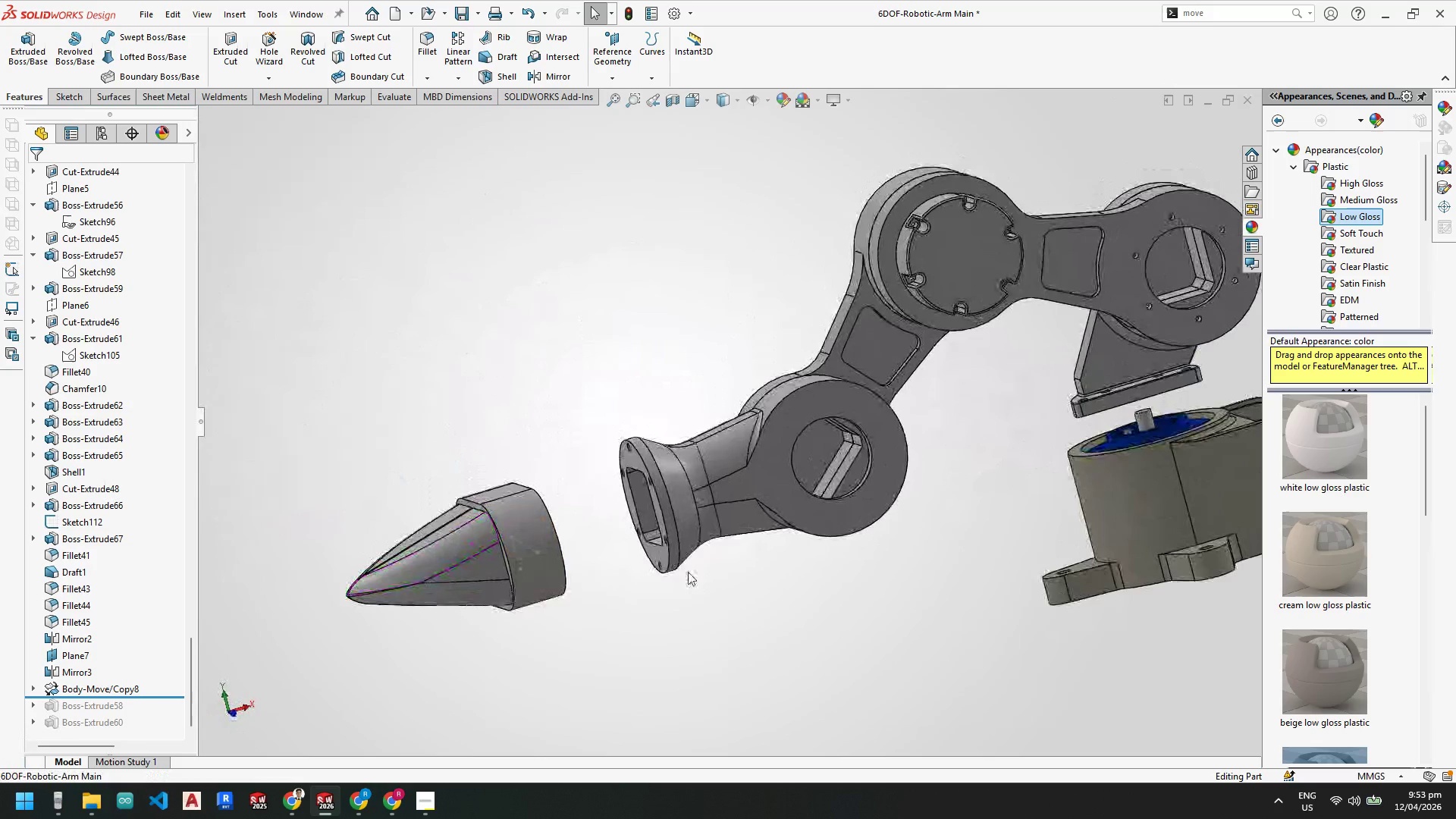 
scroll: coordinate [692, 552], scroll_direction: up, amount: 3.0
 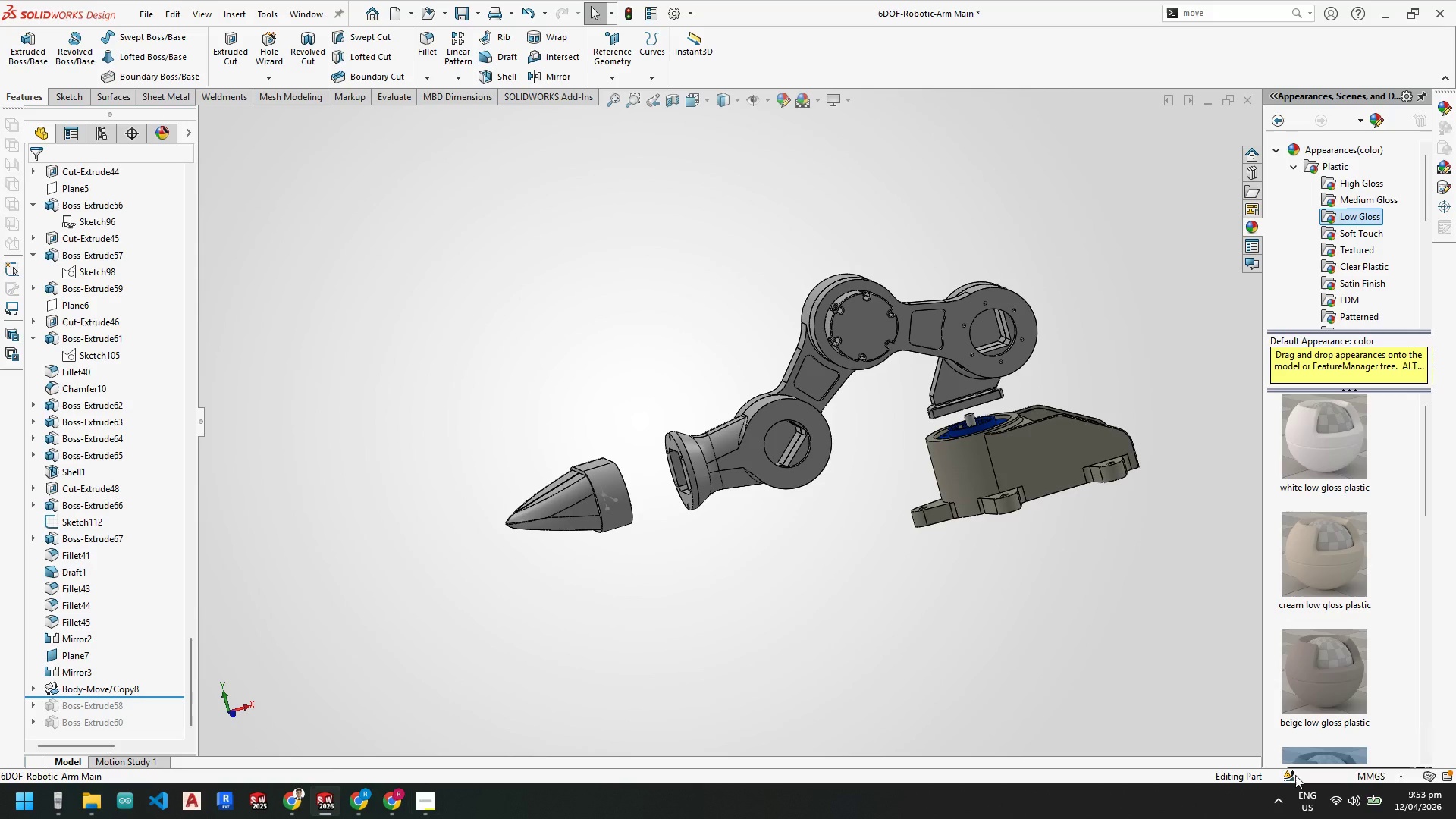 
left_click([1332, 798])
 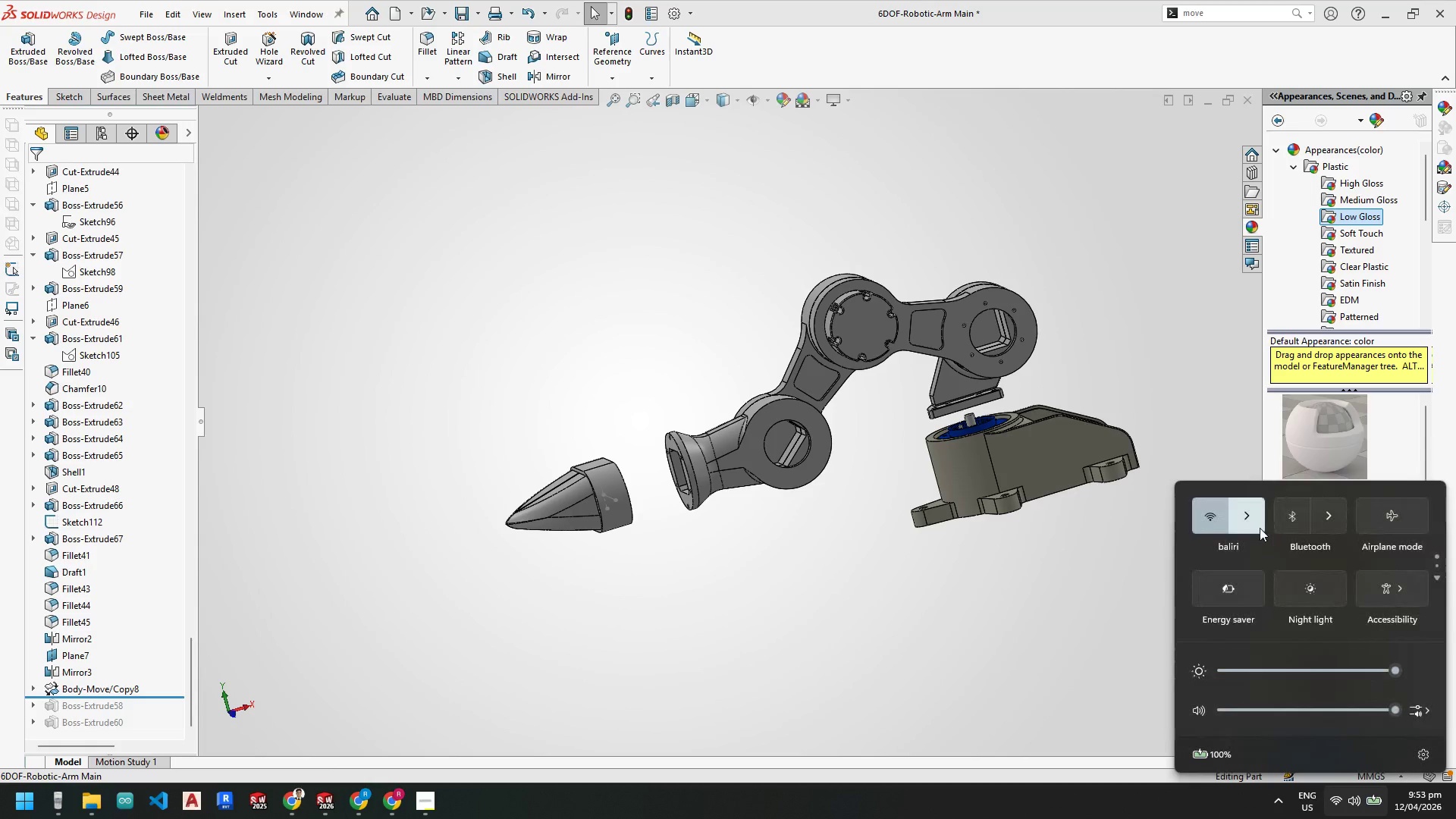 
left_click([1255, 522])
 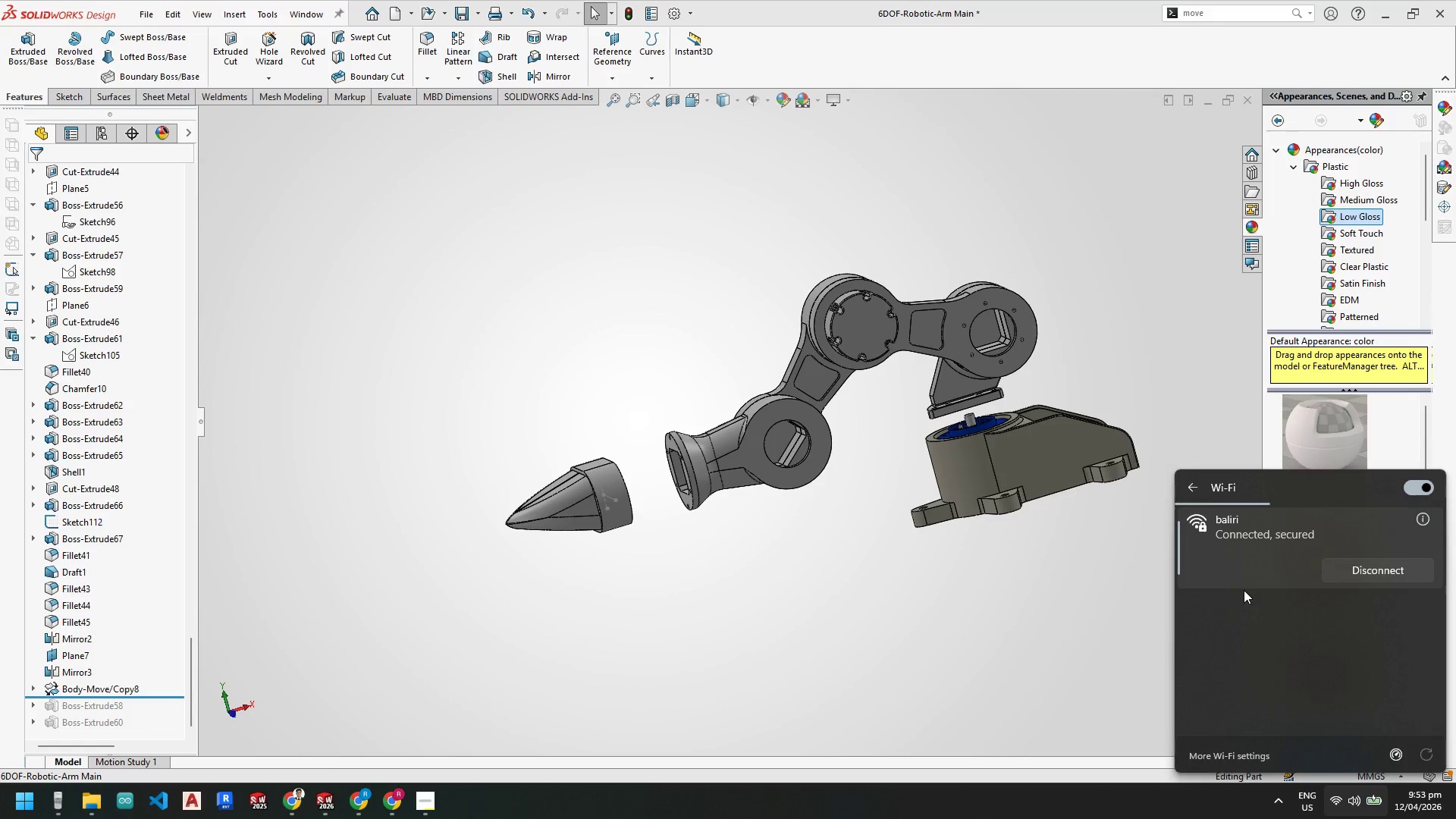 
wait(6.19)
 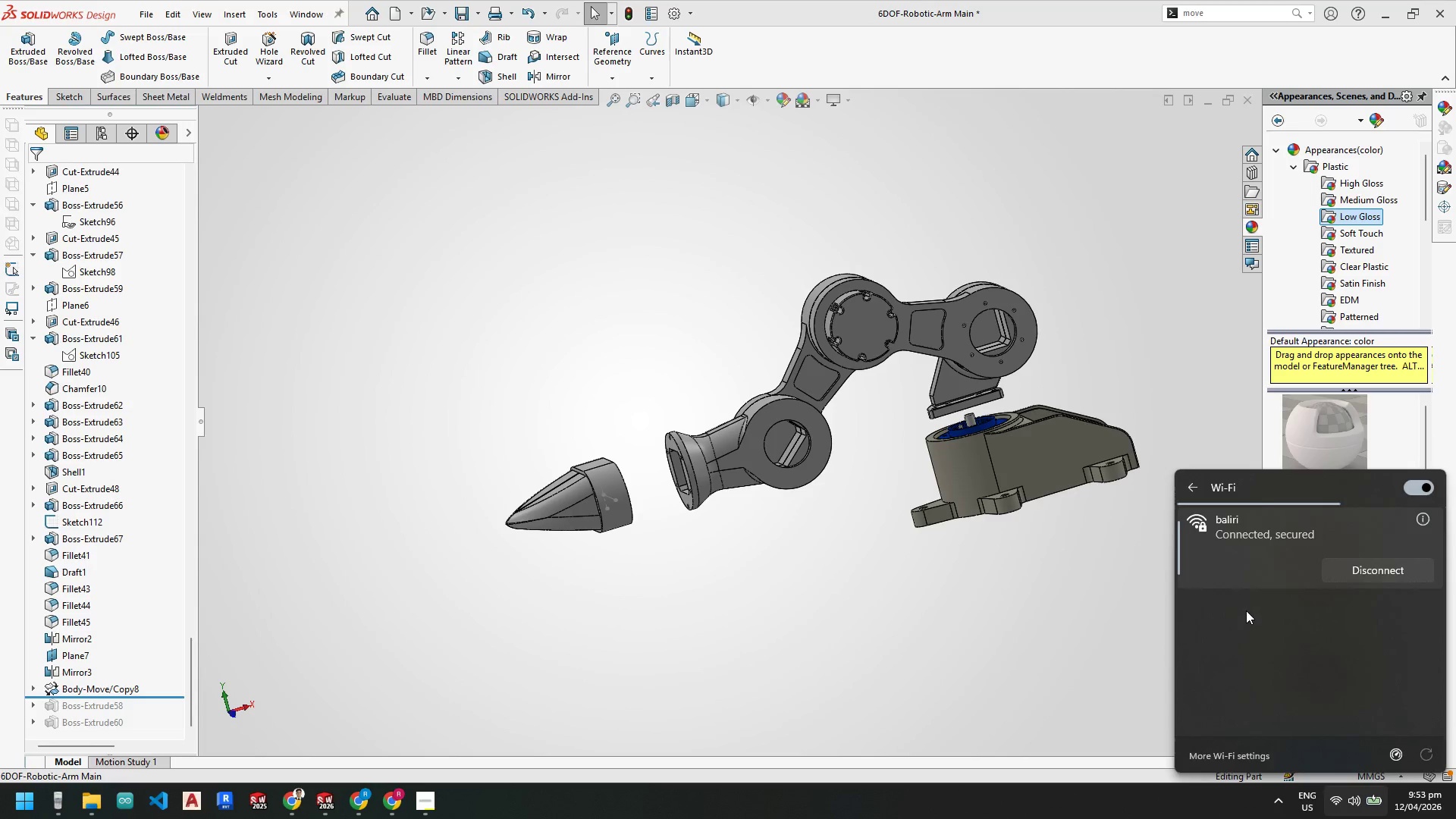 
left_click([791, 577])
 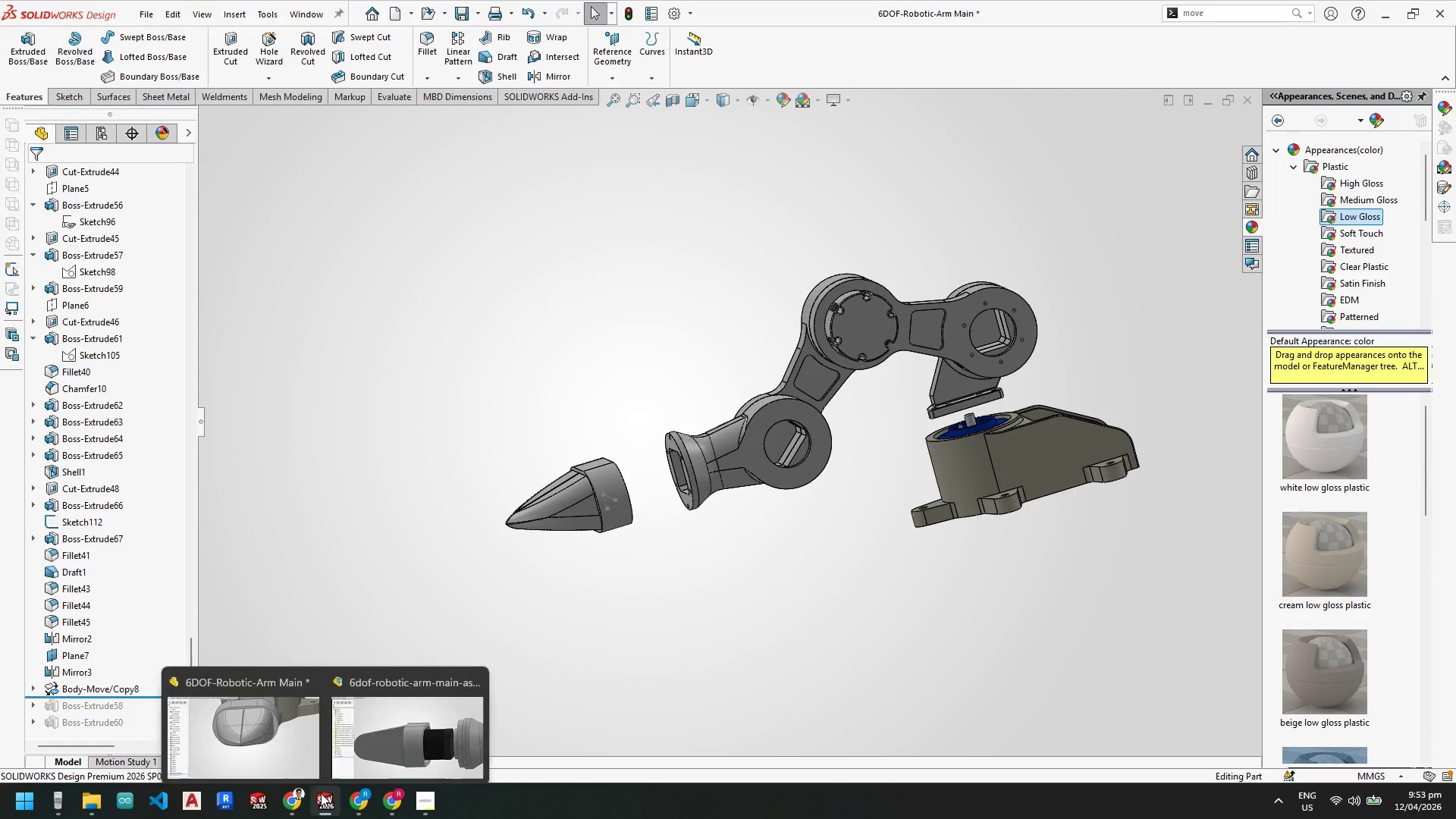 
left_click([364, 726])
 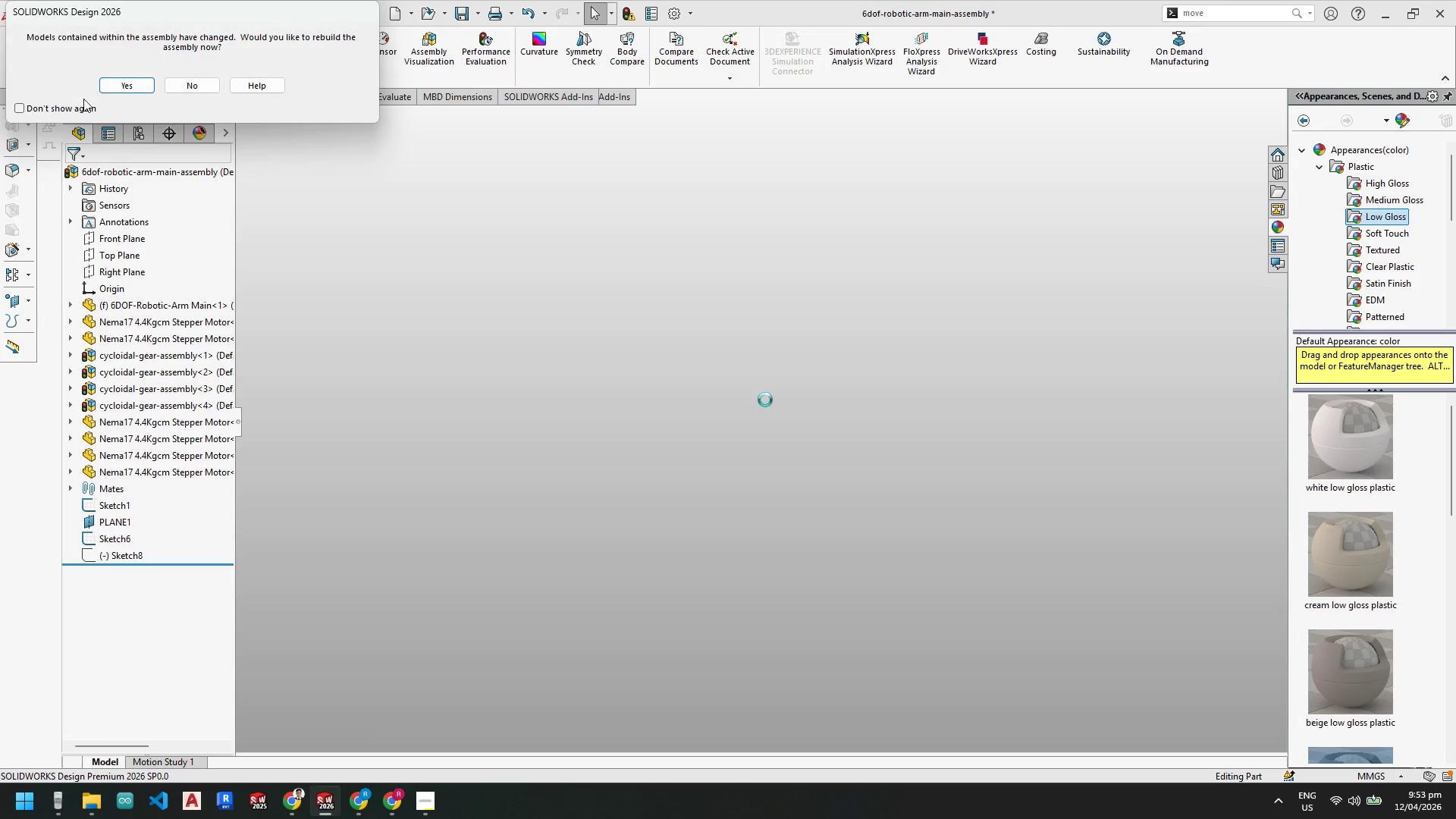 
left_click([121, 89])
 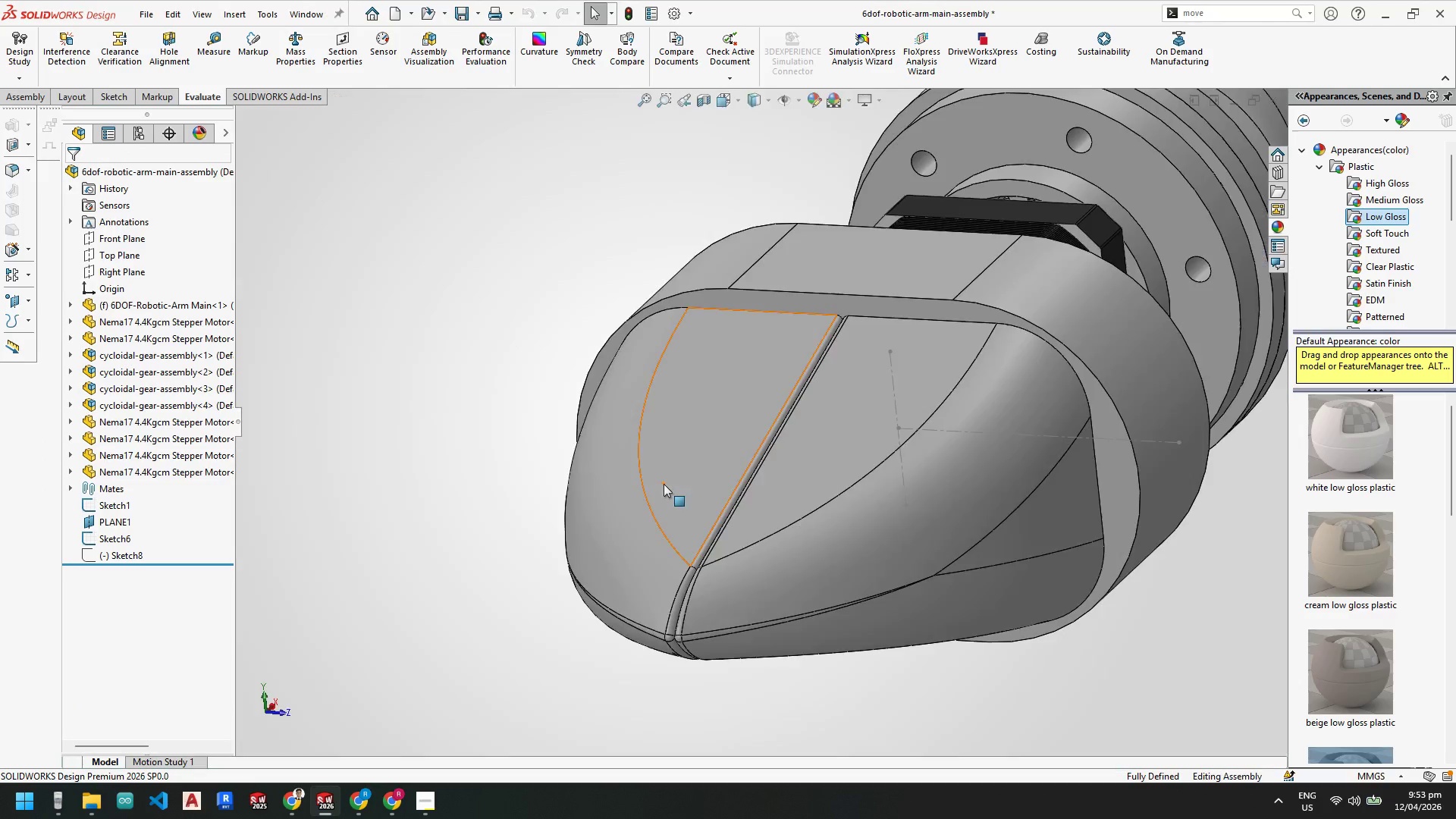 
scroll: coordinate [847, 428], scroll_direction: up, amount: 8.0
 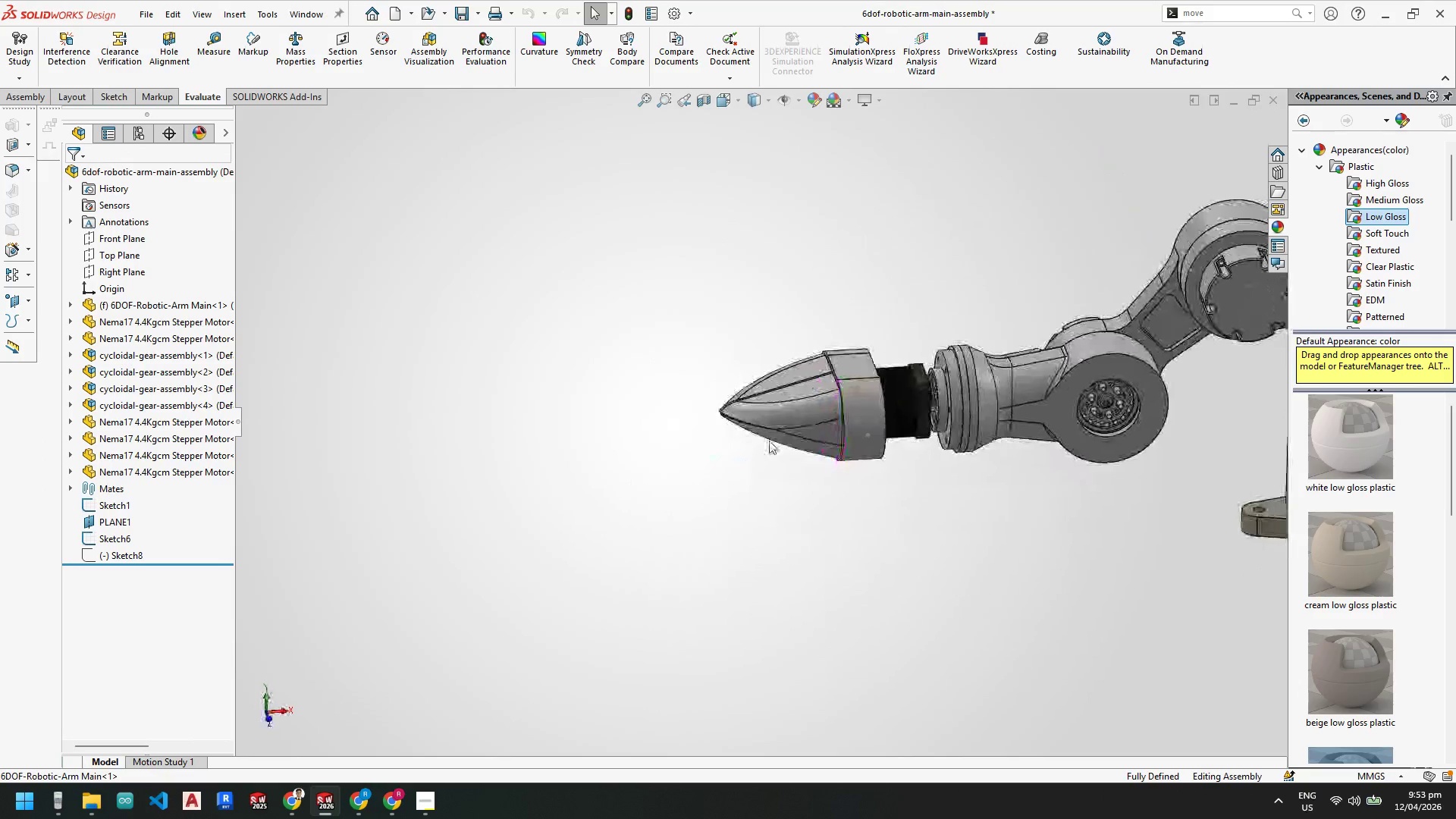 
scroll: coordinate [840, 416], scroll_direction: down, amount: 7.0
 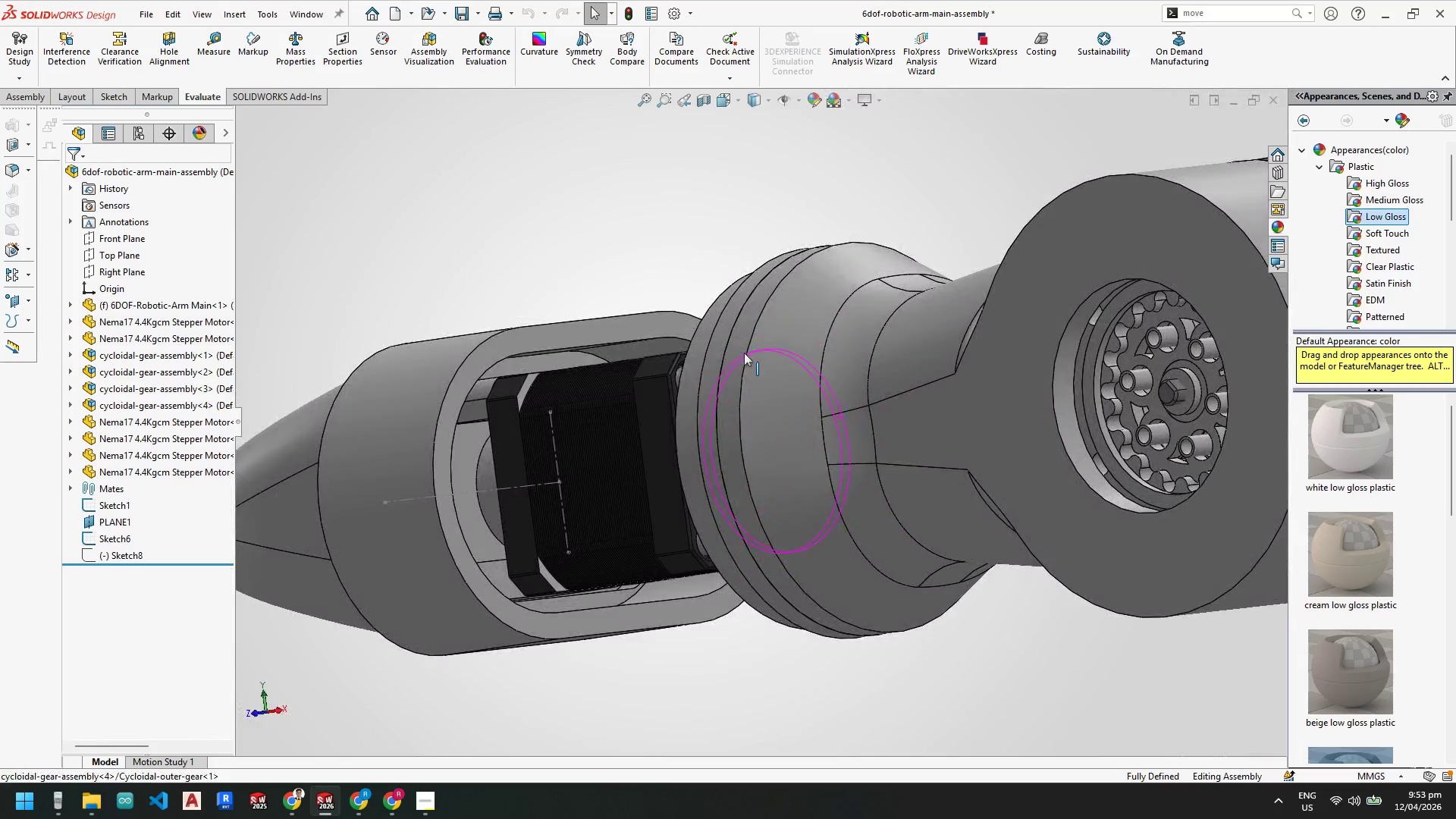 
wait(7.04)
 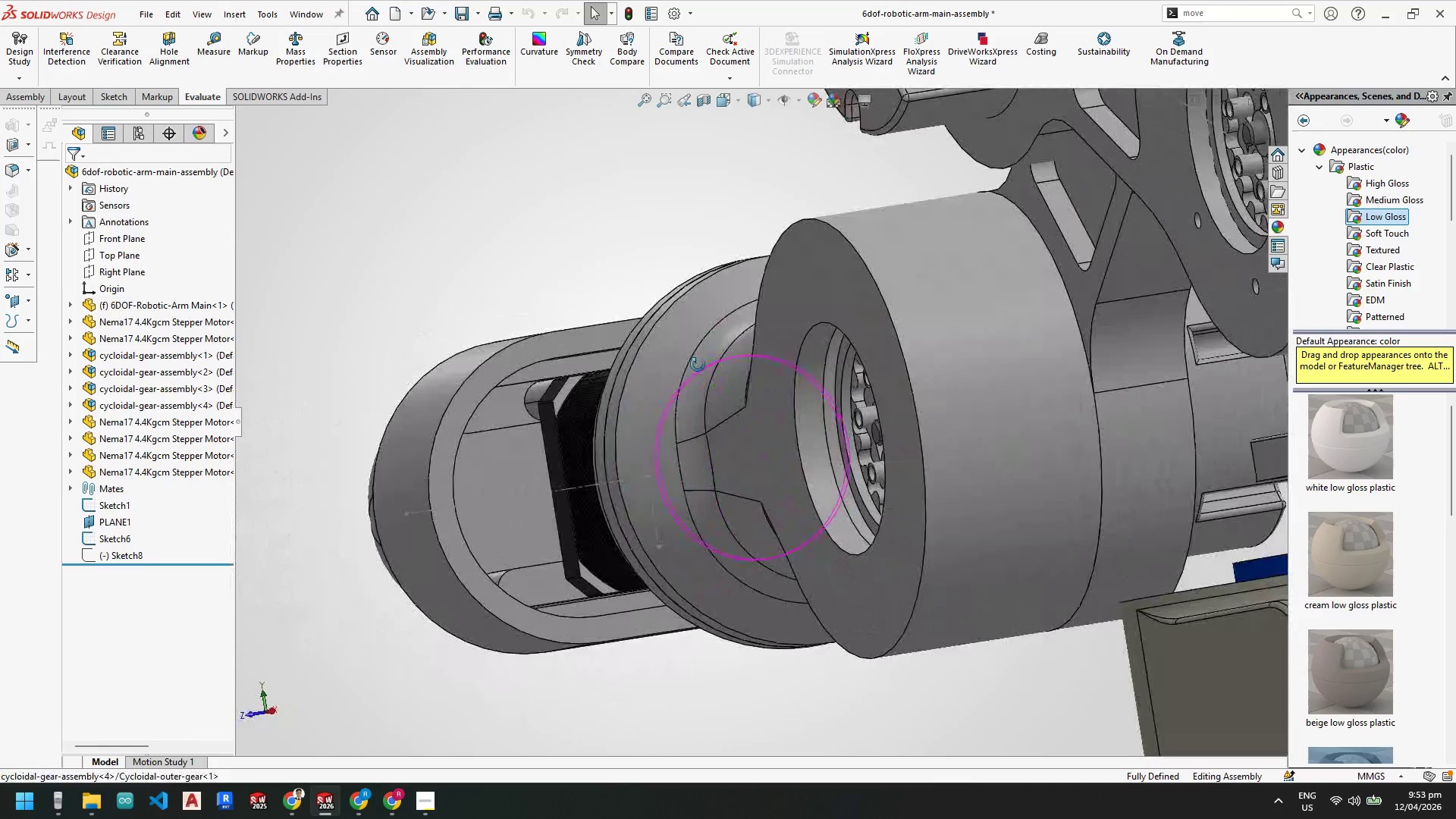 
left_click([1332, 795])
 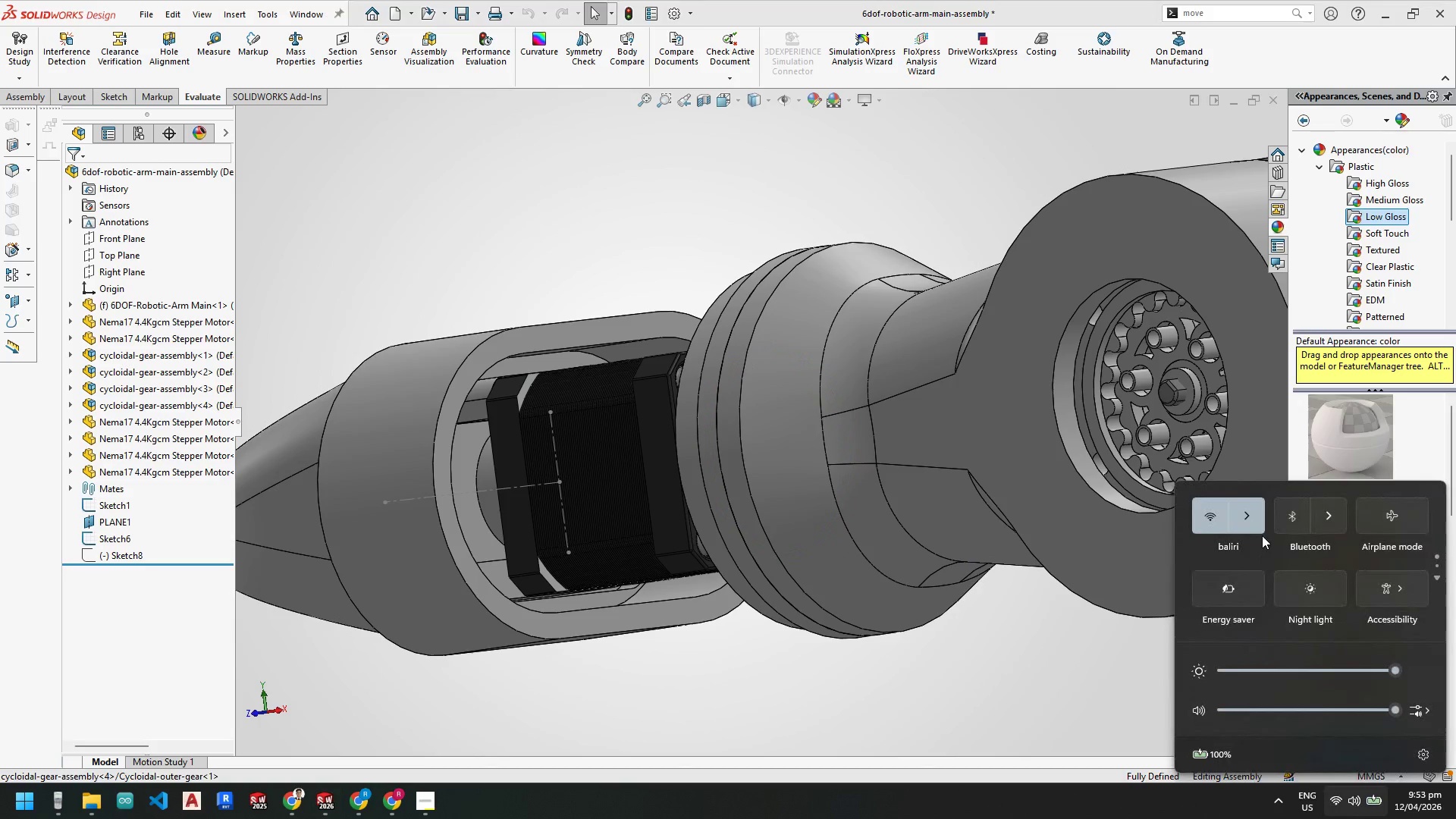 
left_click([1260, 525])
 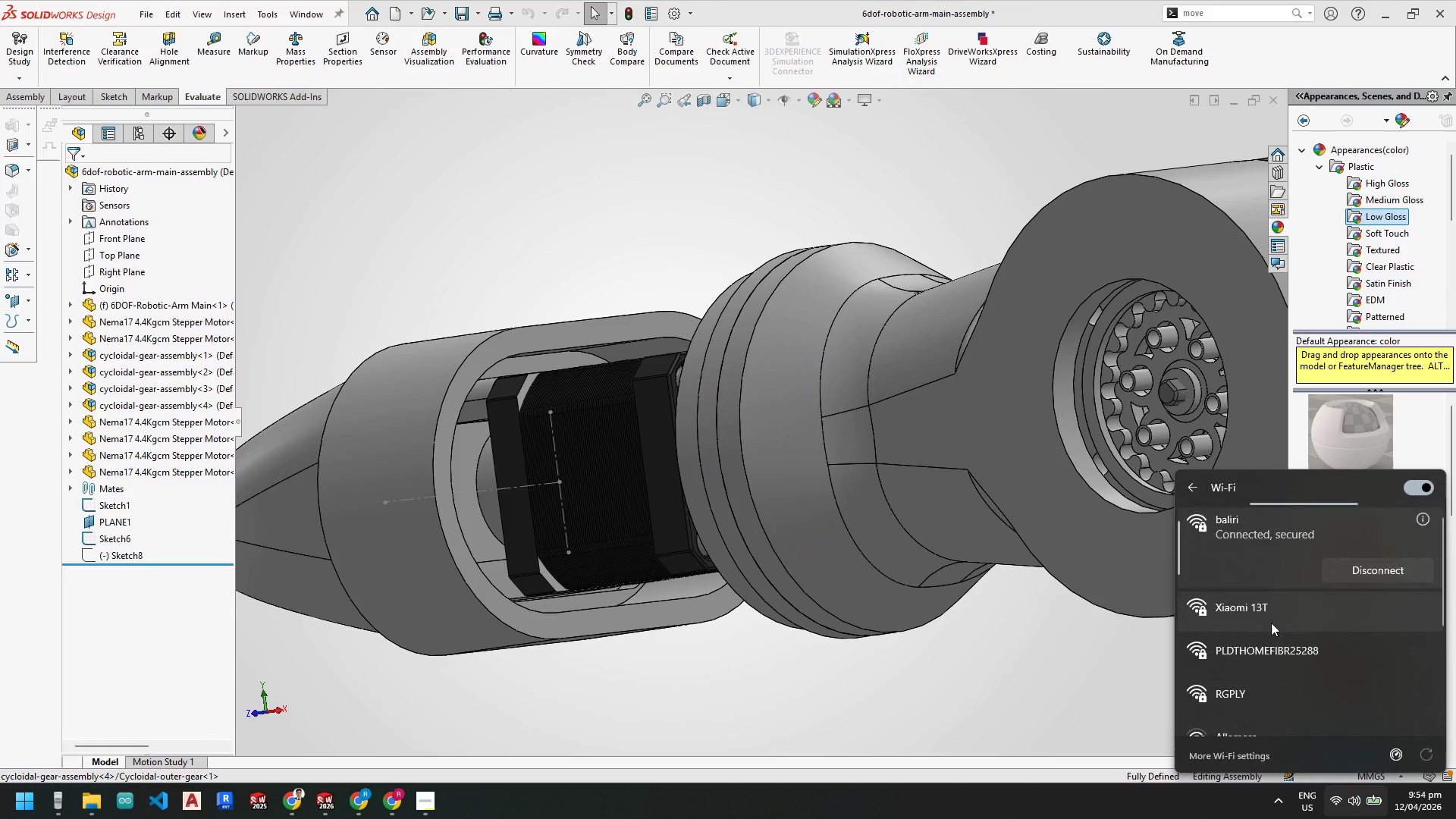 
left_click([1270, 615])
 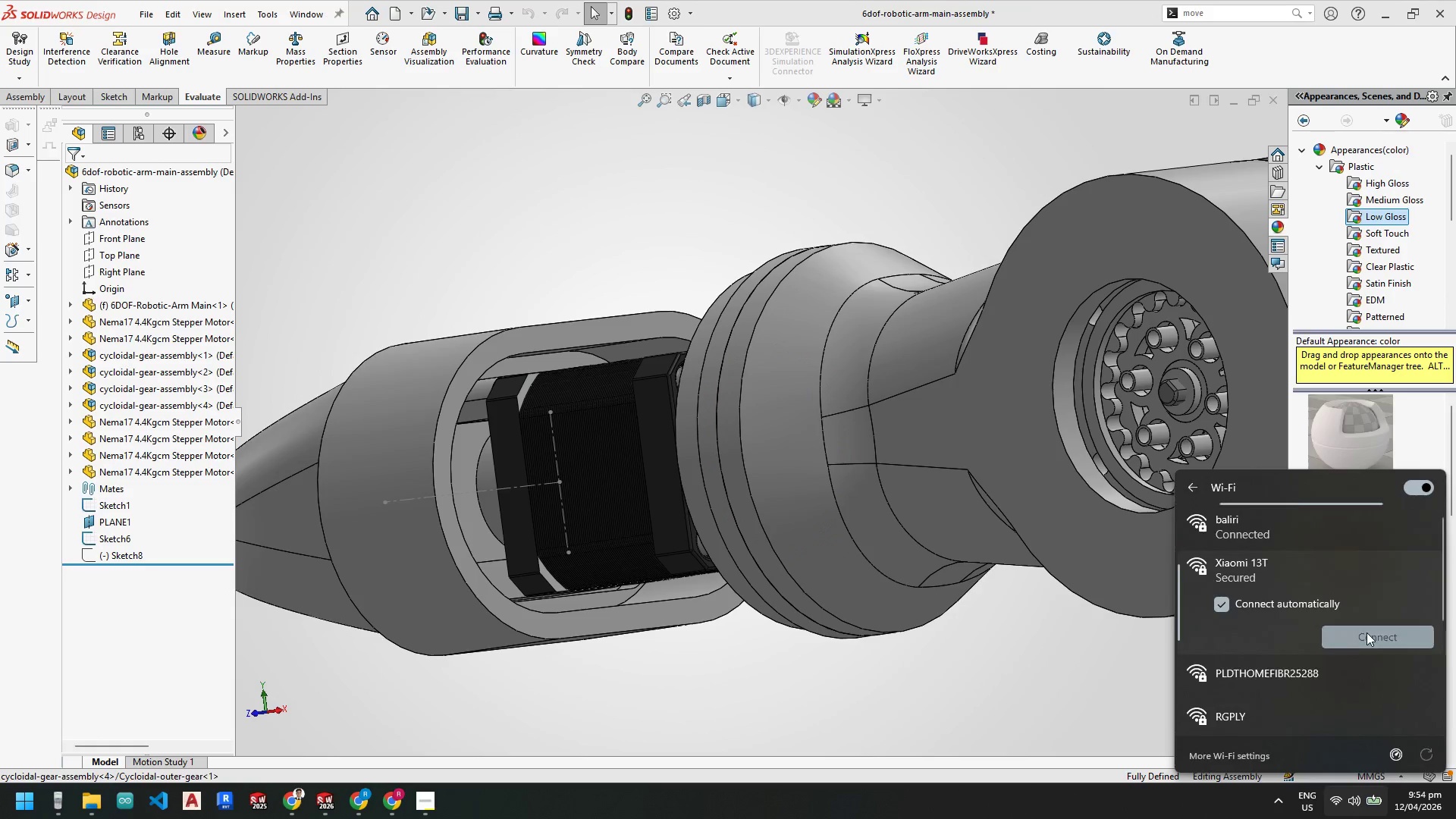 
left_click([1367, 632])
 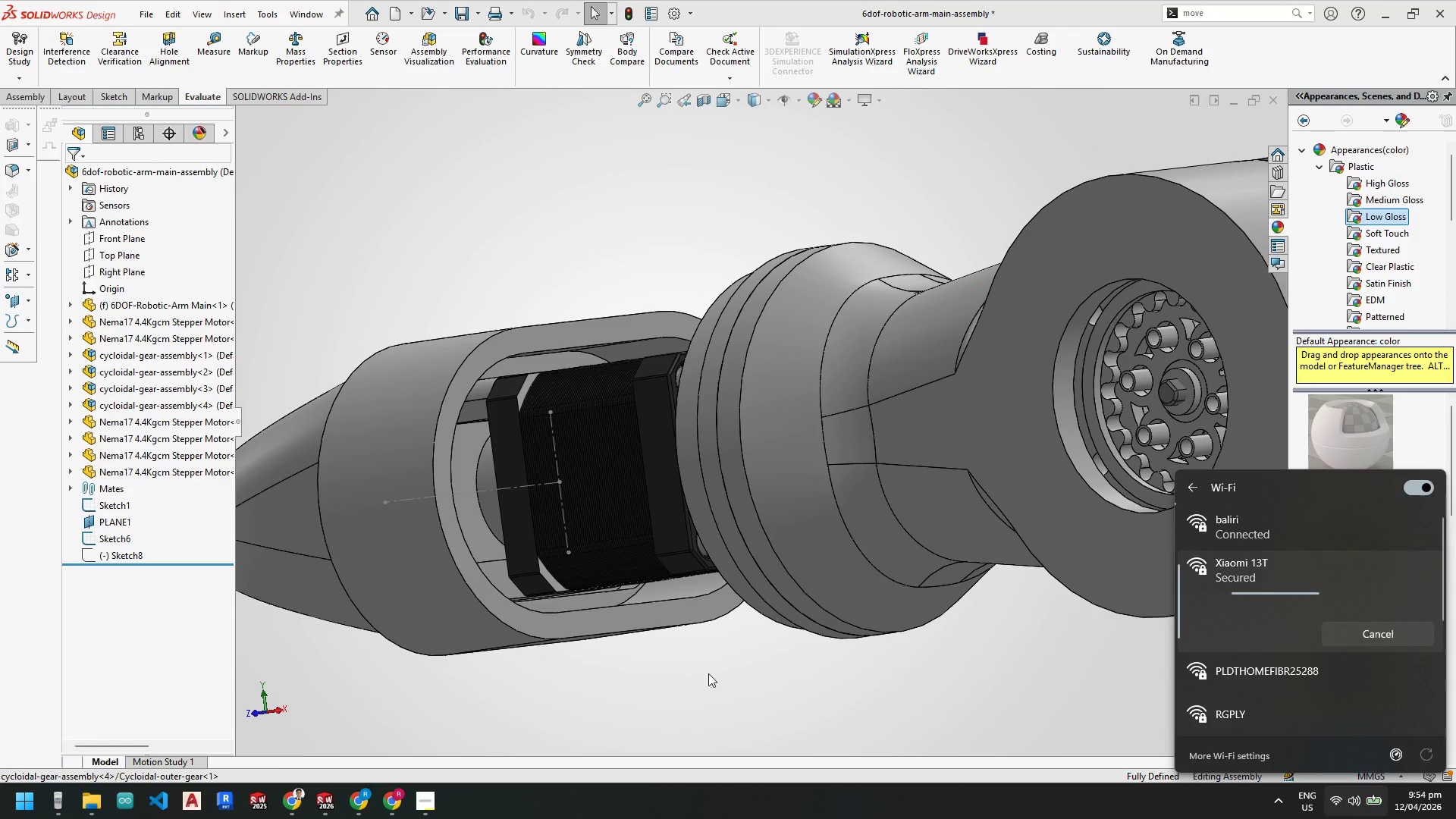 
left_click([706, 676])
 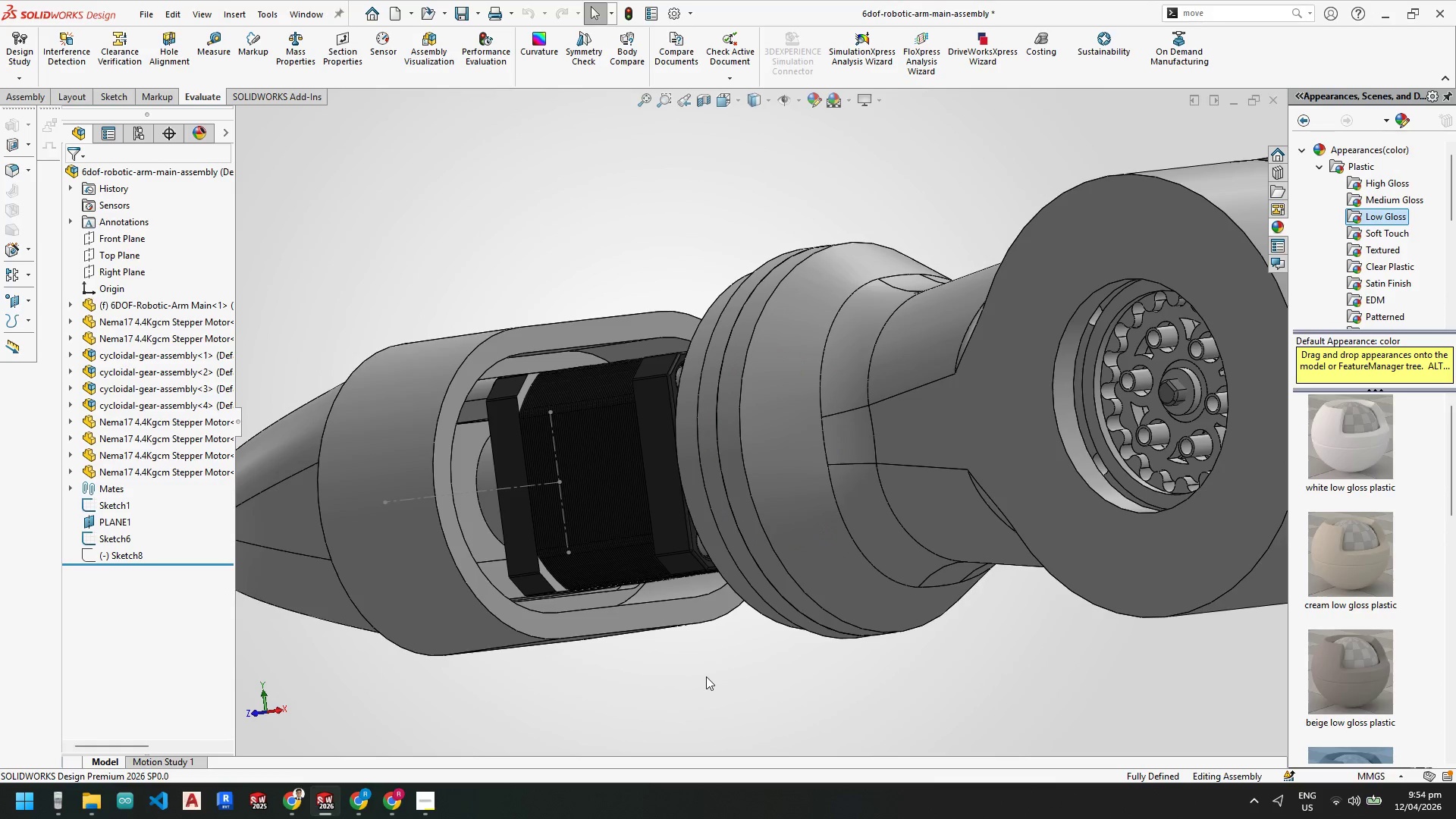 
scroll: coordinate [751, 416], scroll_direction: up, amount: 4.0
 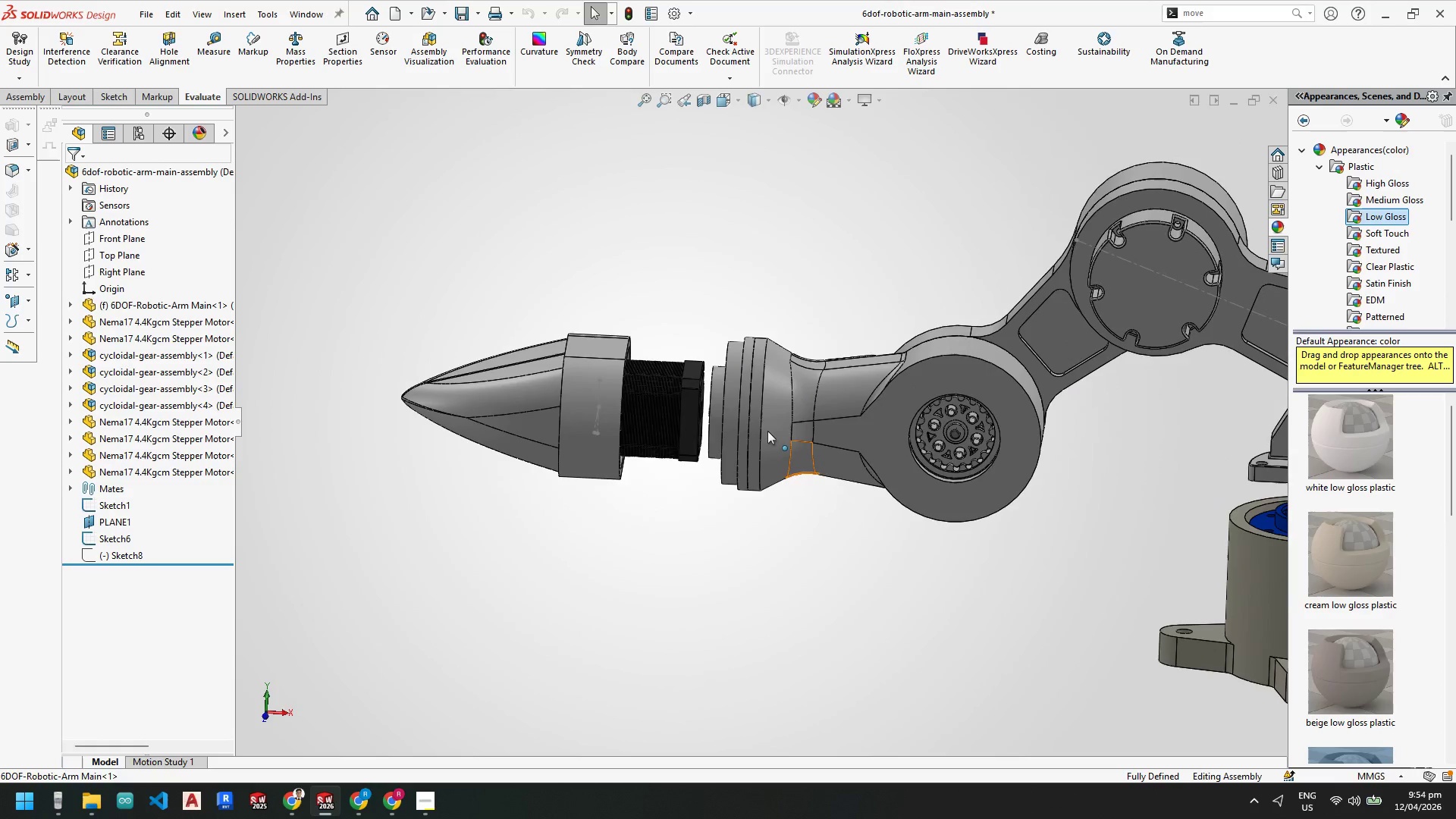 
scroll: coordinate [686, 391], scroll_direction: down, amount: 4.0
 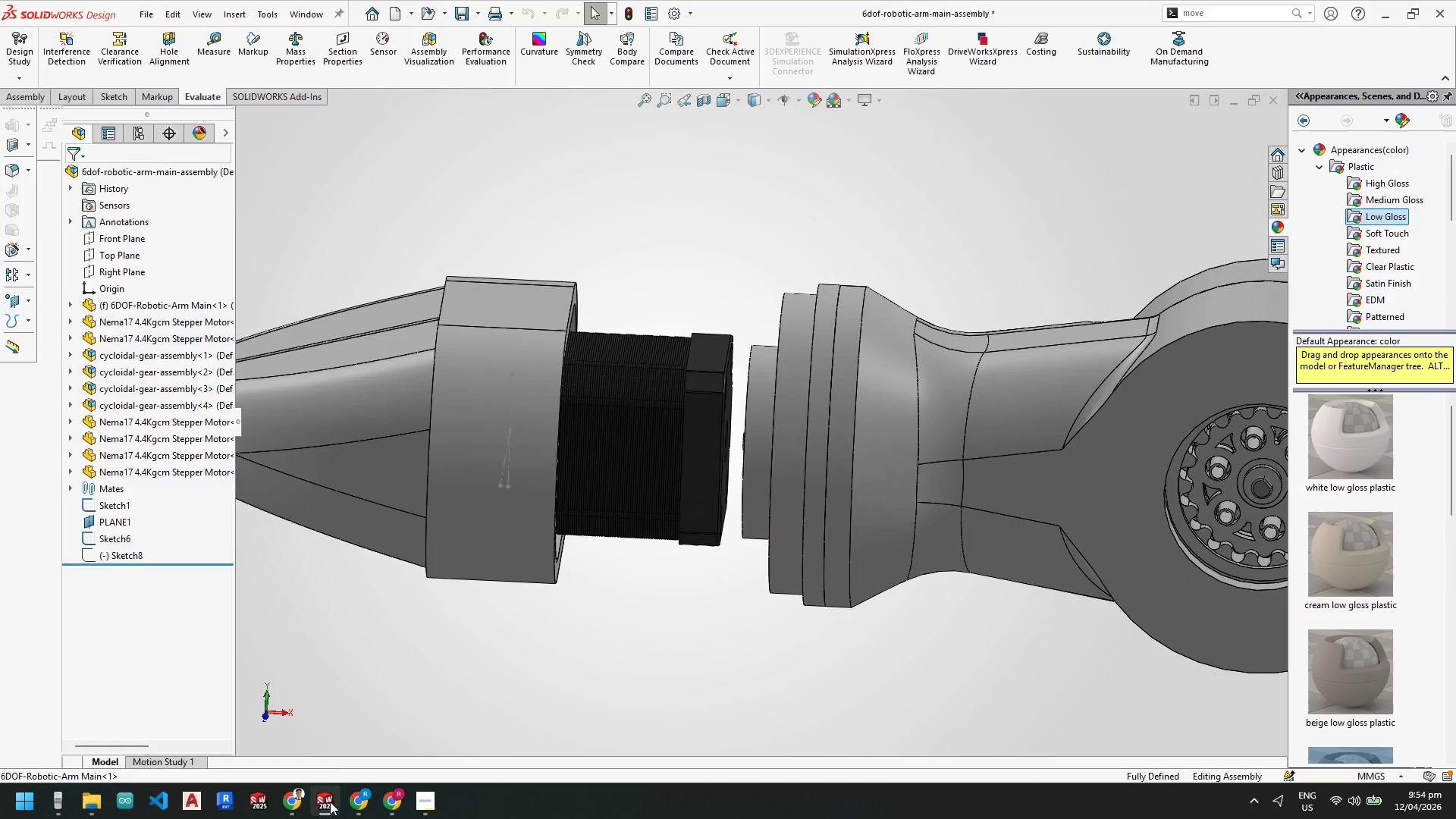 
left_click([224, 733])
 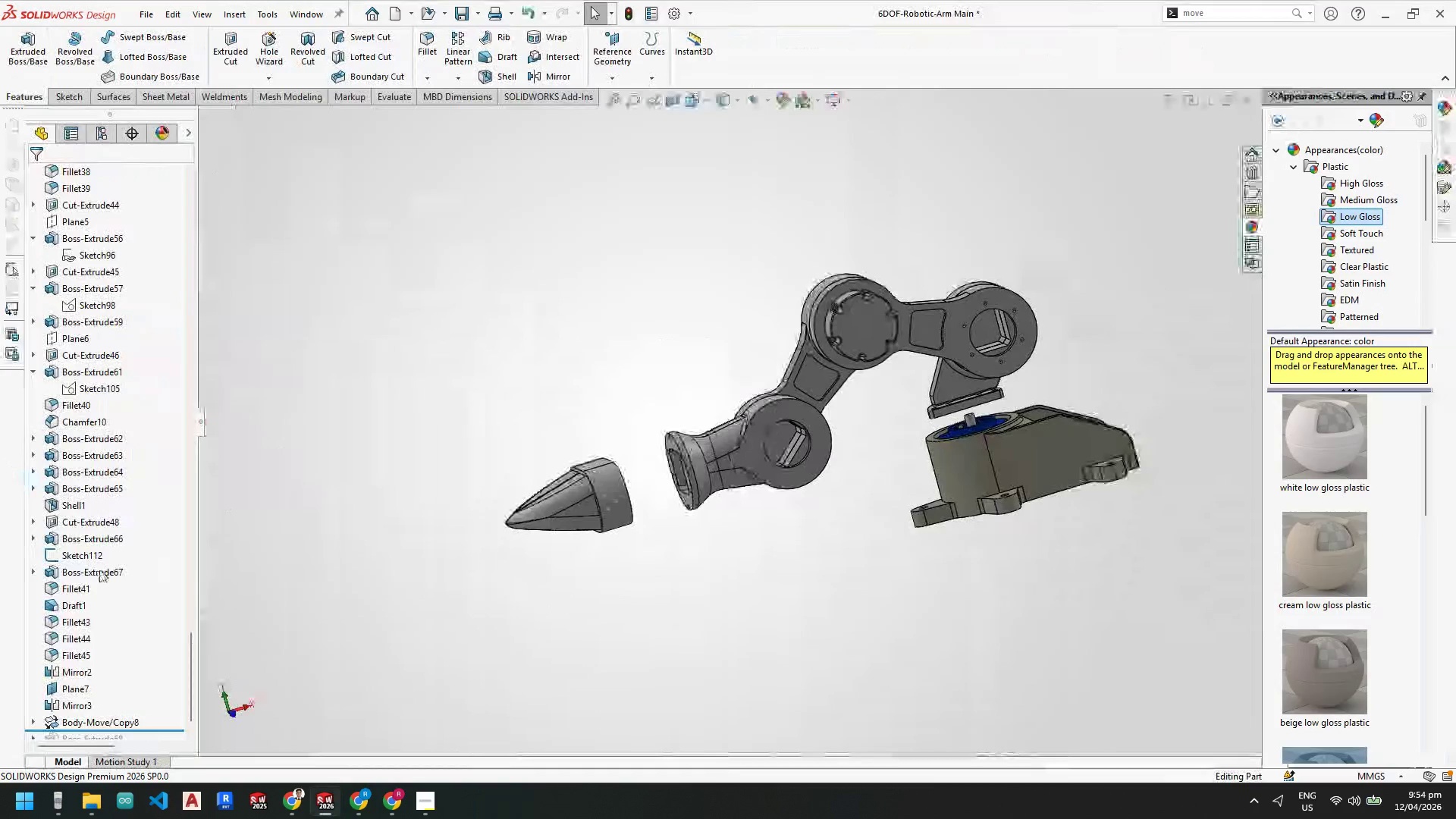 
scroll: coordinate [130, 528], scroll_direction: up, amount: 13.0
 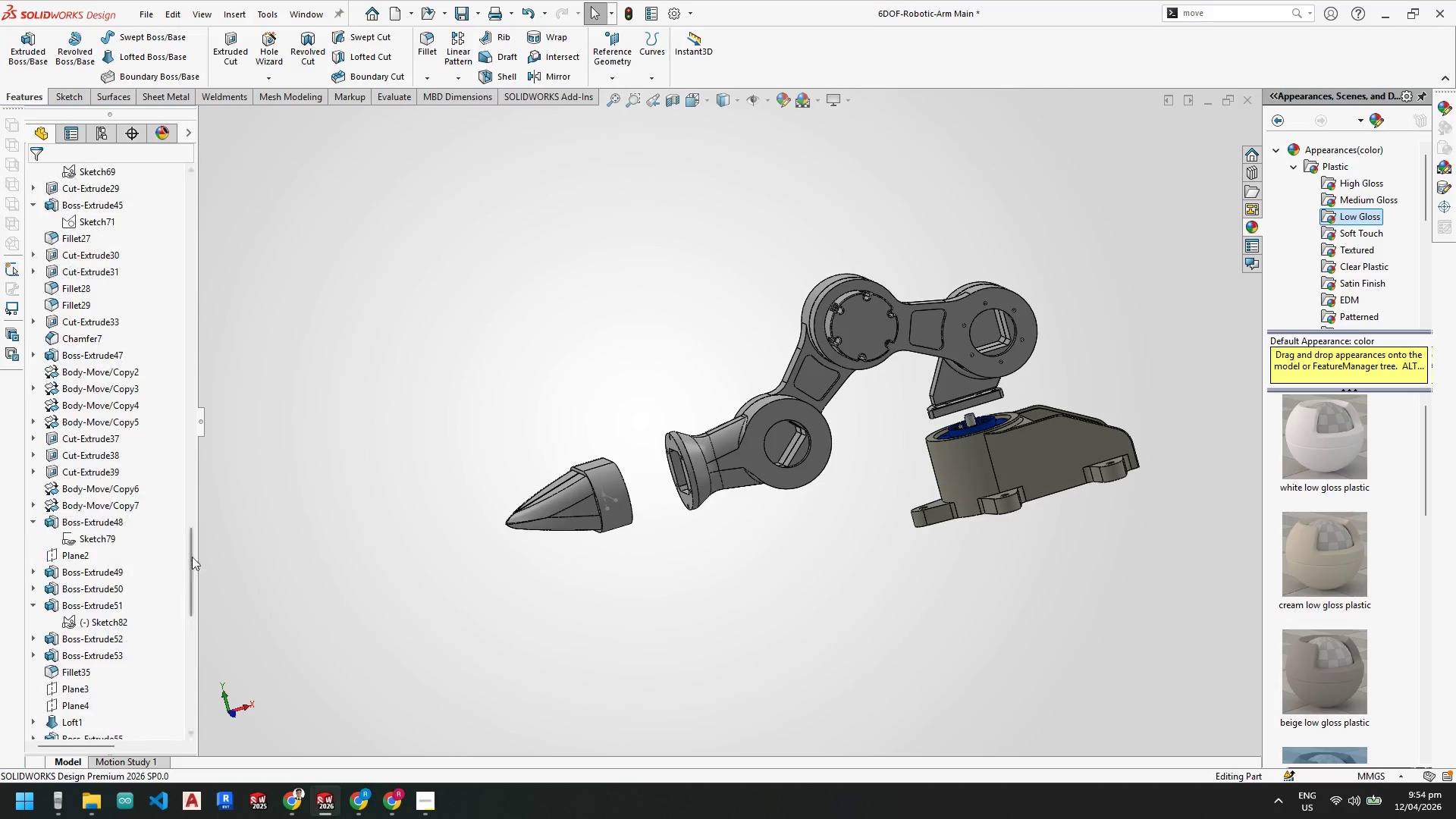 
left_click_drag(start_coordinate=[193, 557], to_coordinate=[212, 195])
 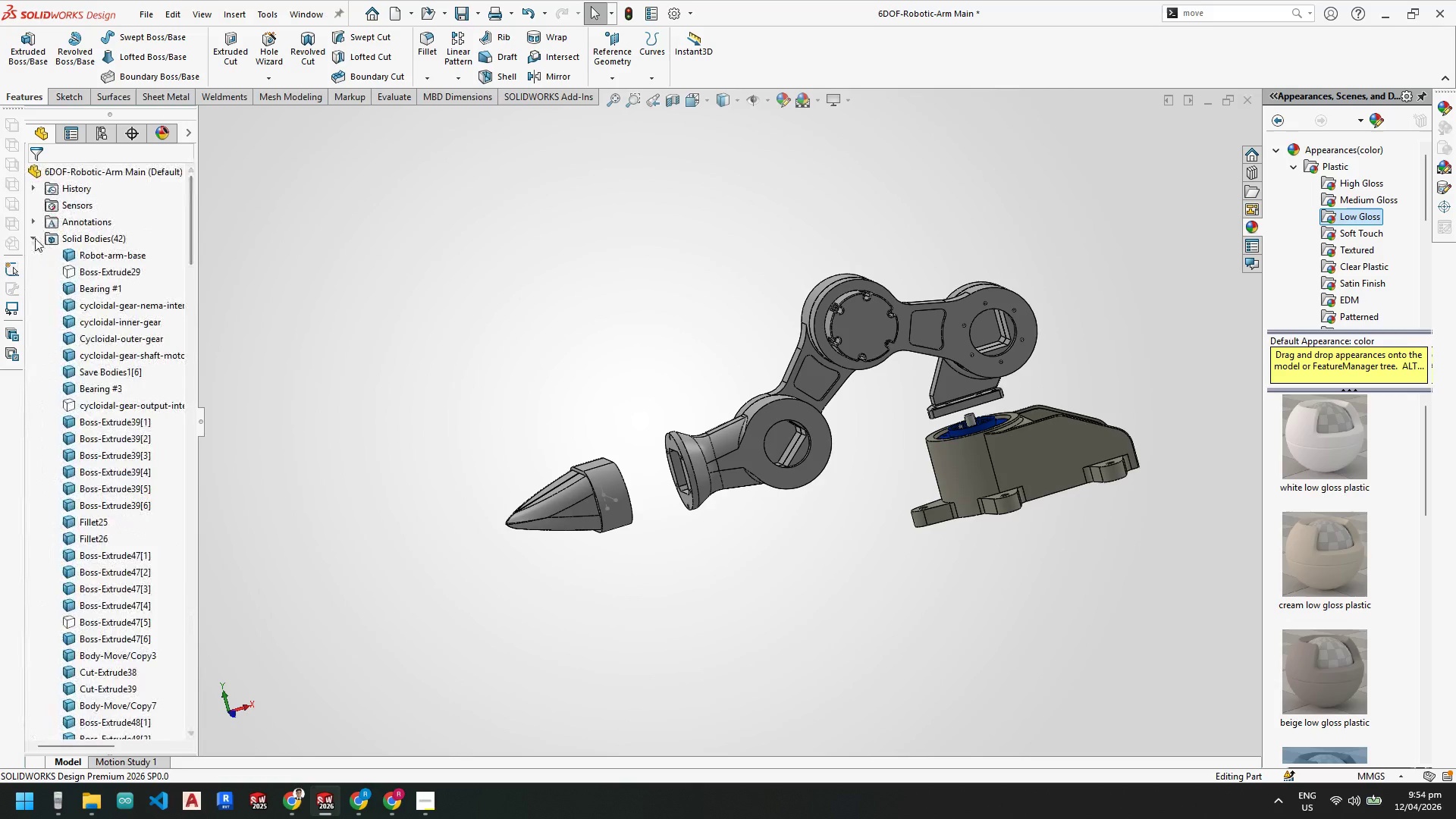 
left_click([34, 237])
 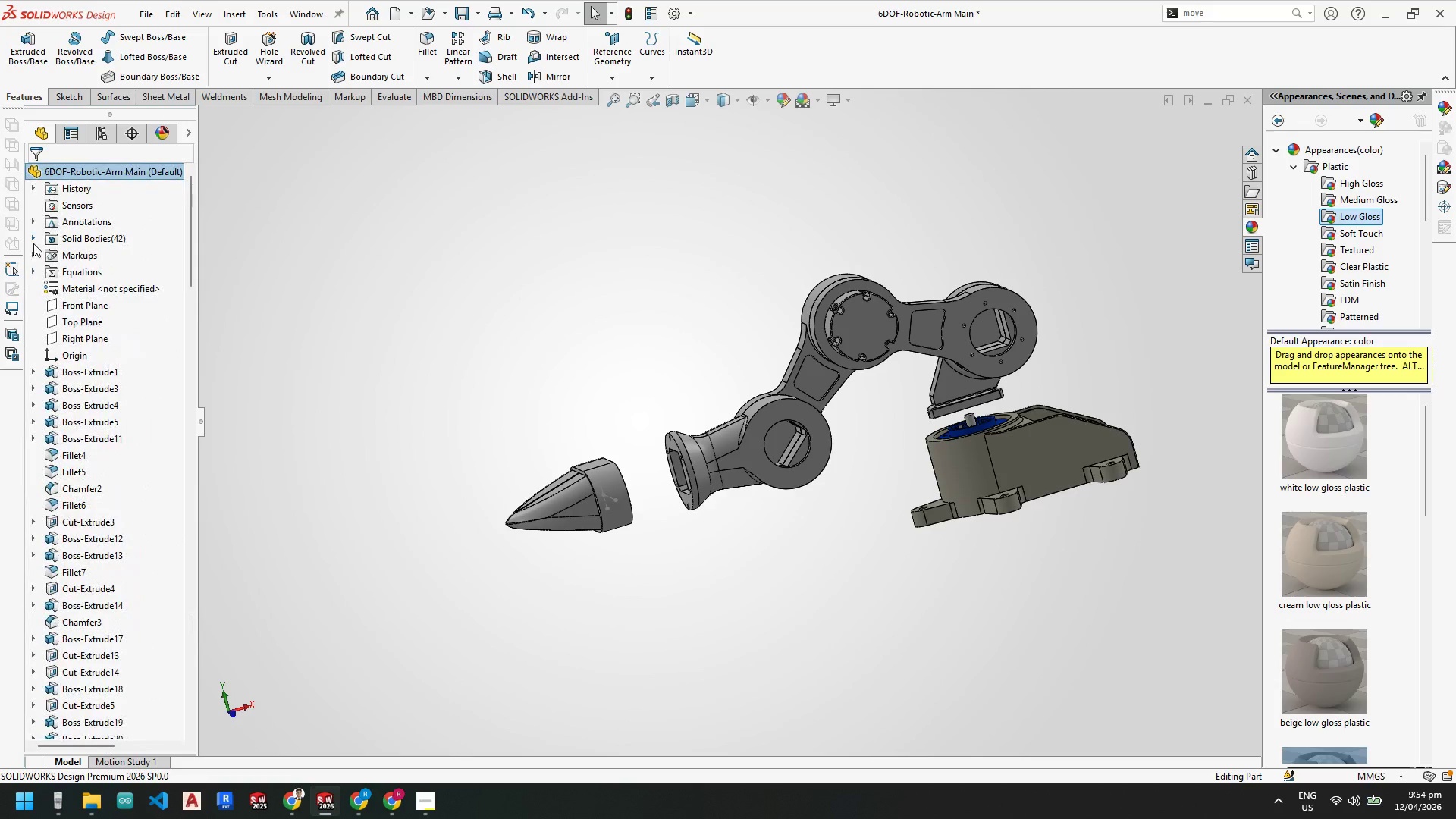 
left_click([33, 240])
 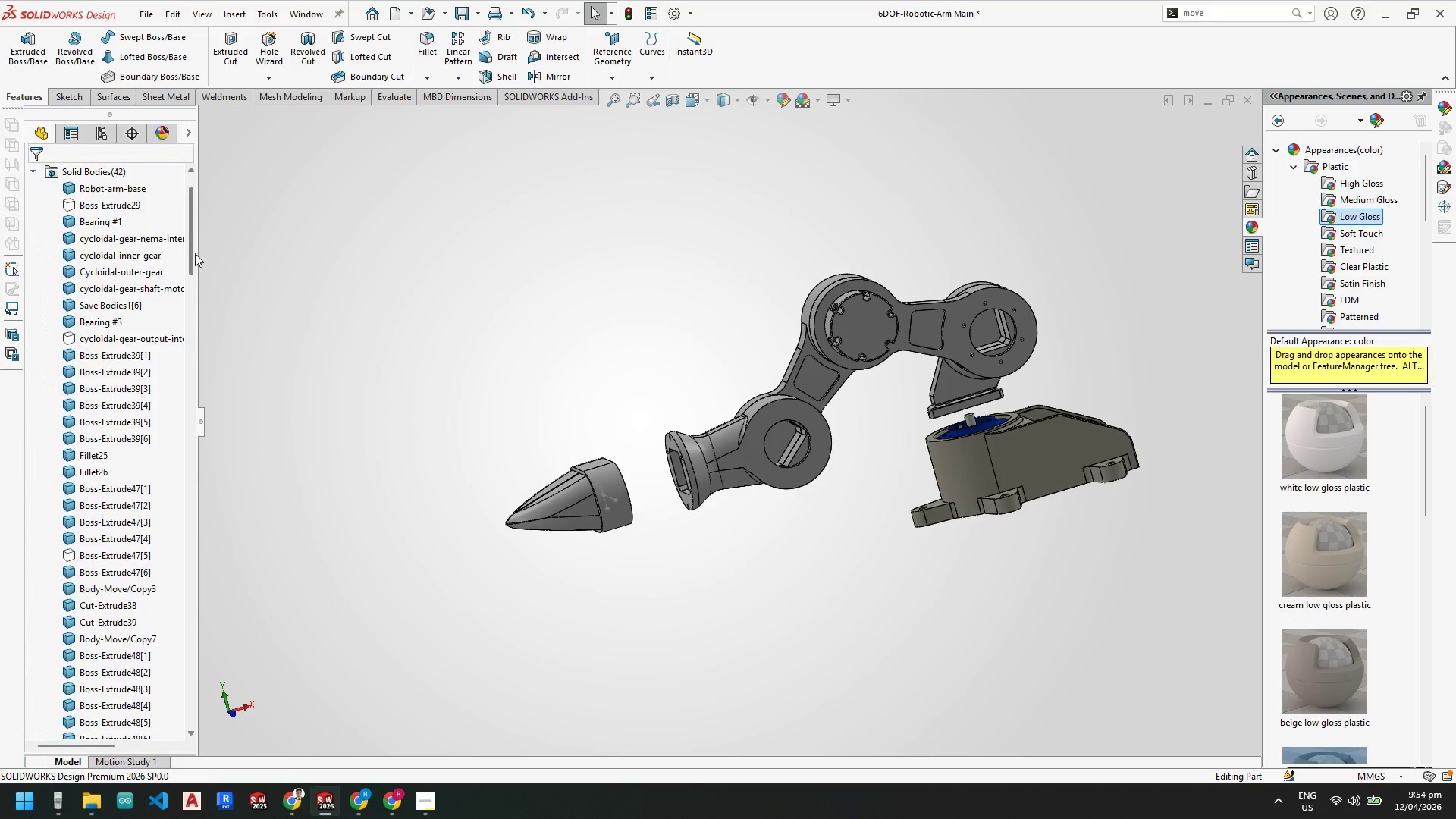 
left_click_drag(start_coordinate=[193, 253], to_coordinate=[213, 328])
 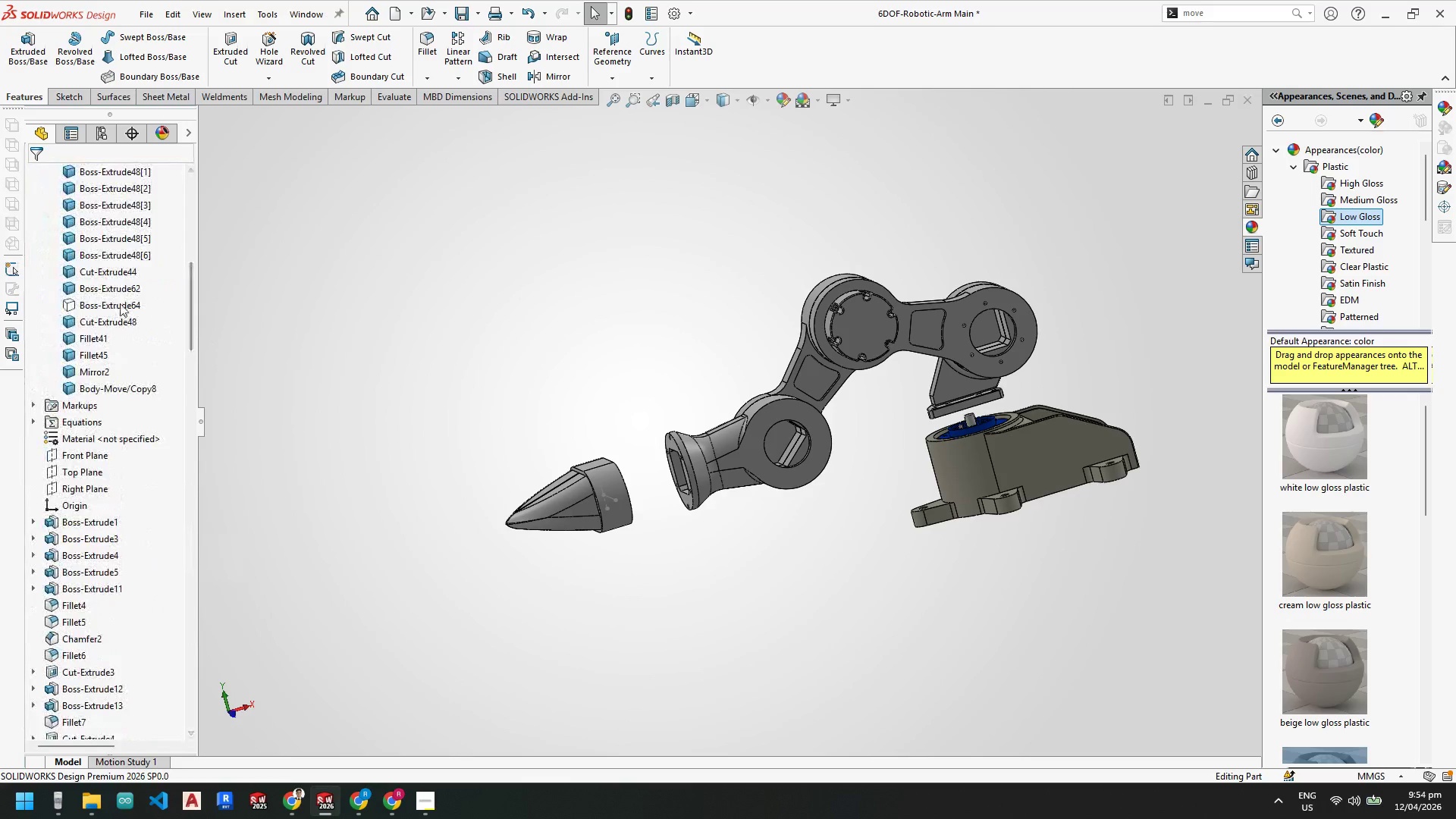 
left_click([120, 302])
 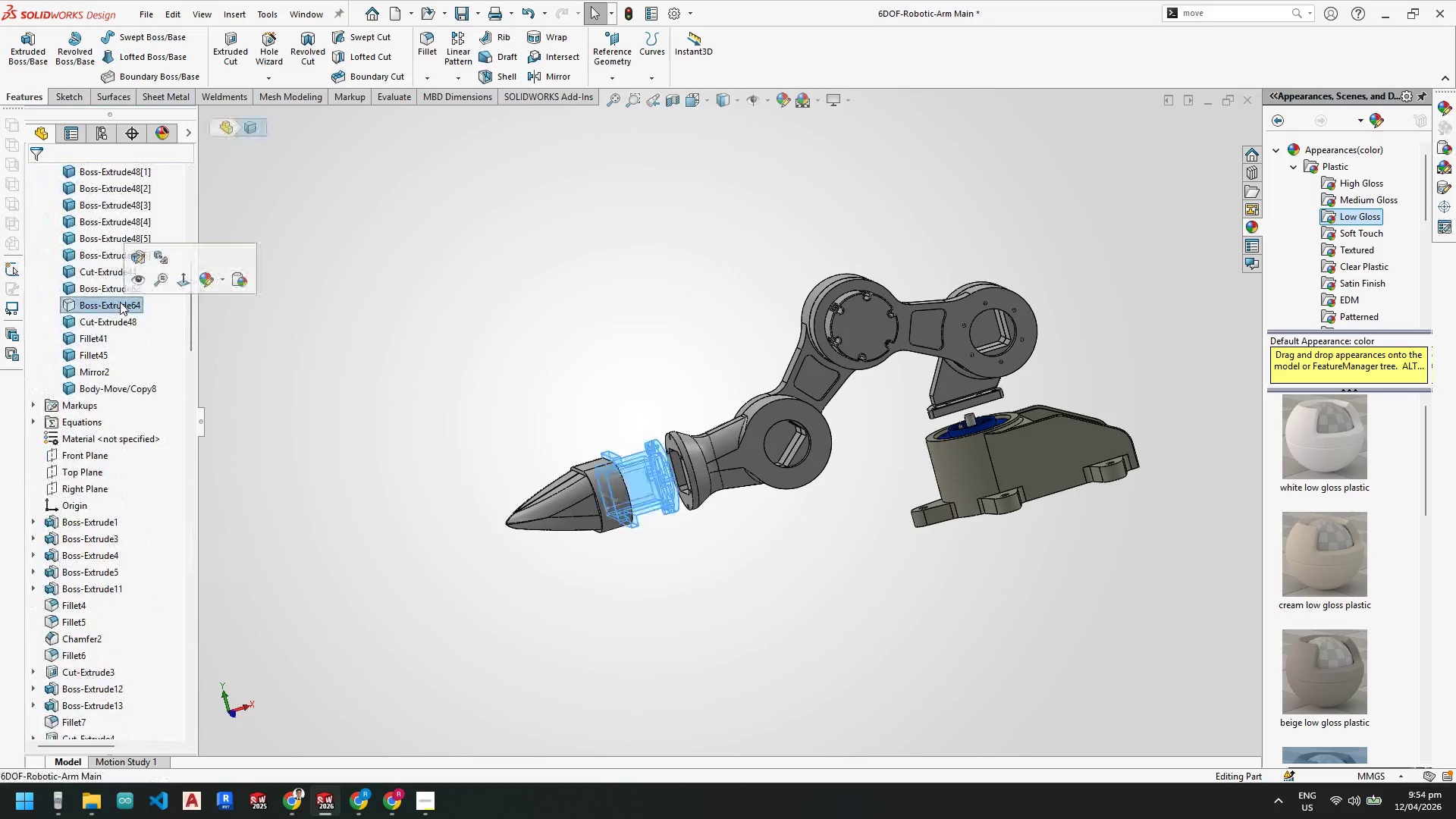 
right_click([120, 302])
 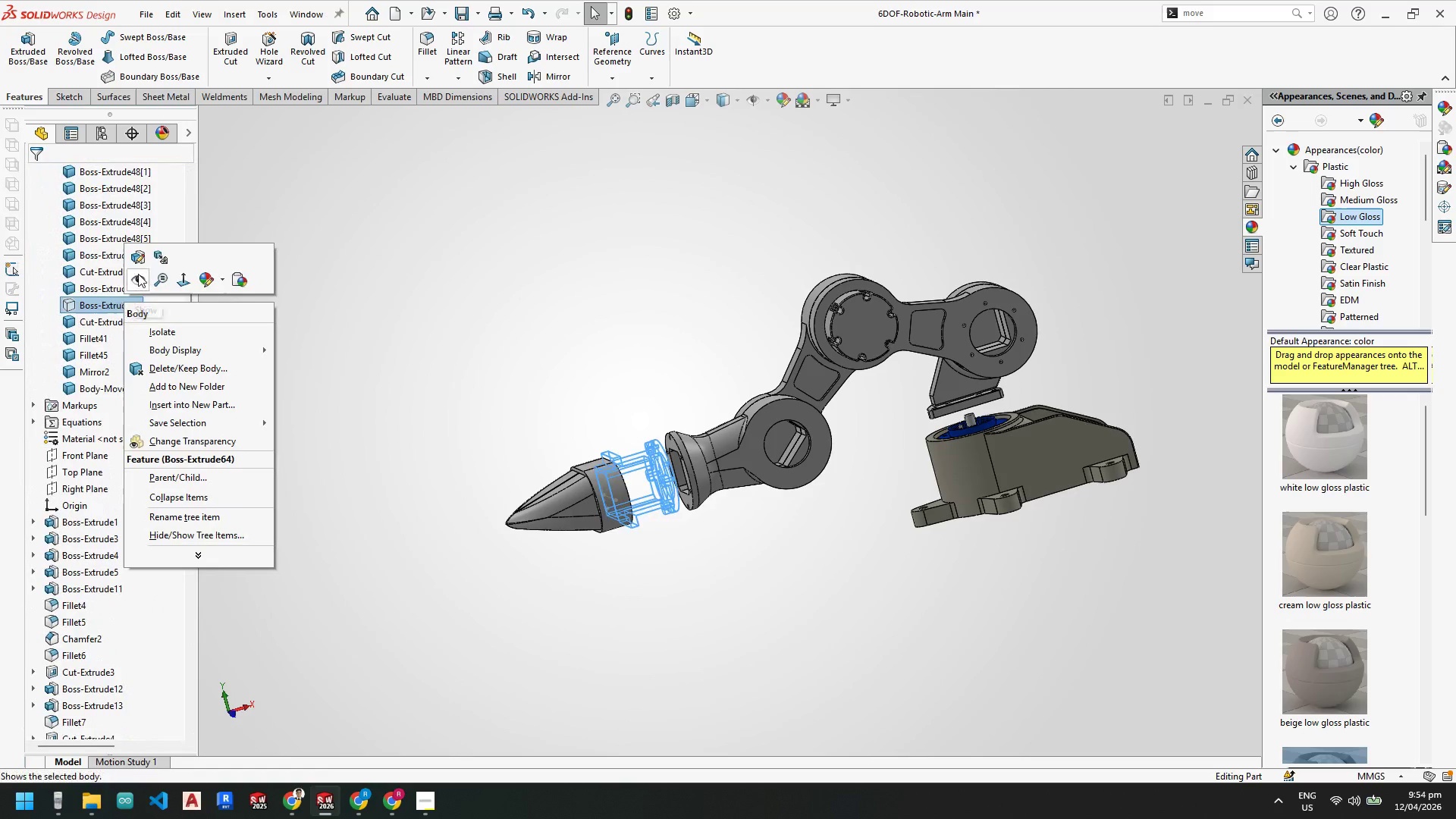 
left_click([139, 274])
 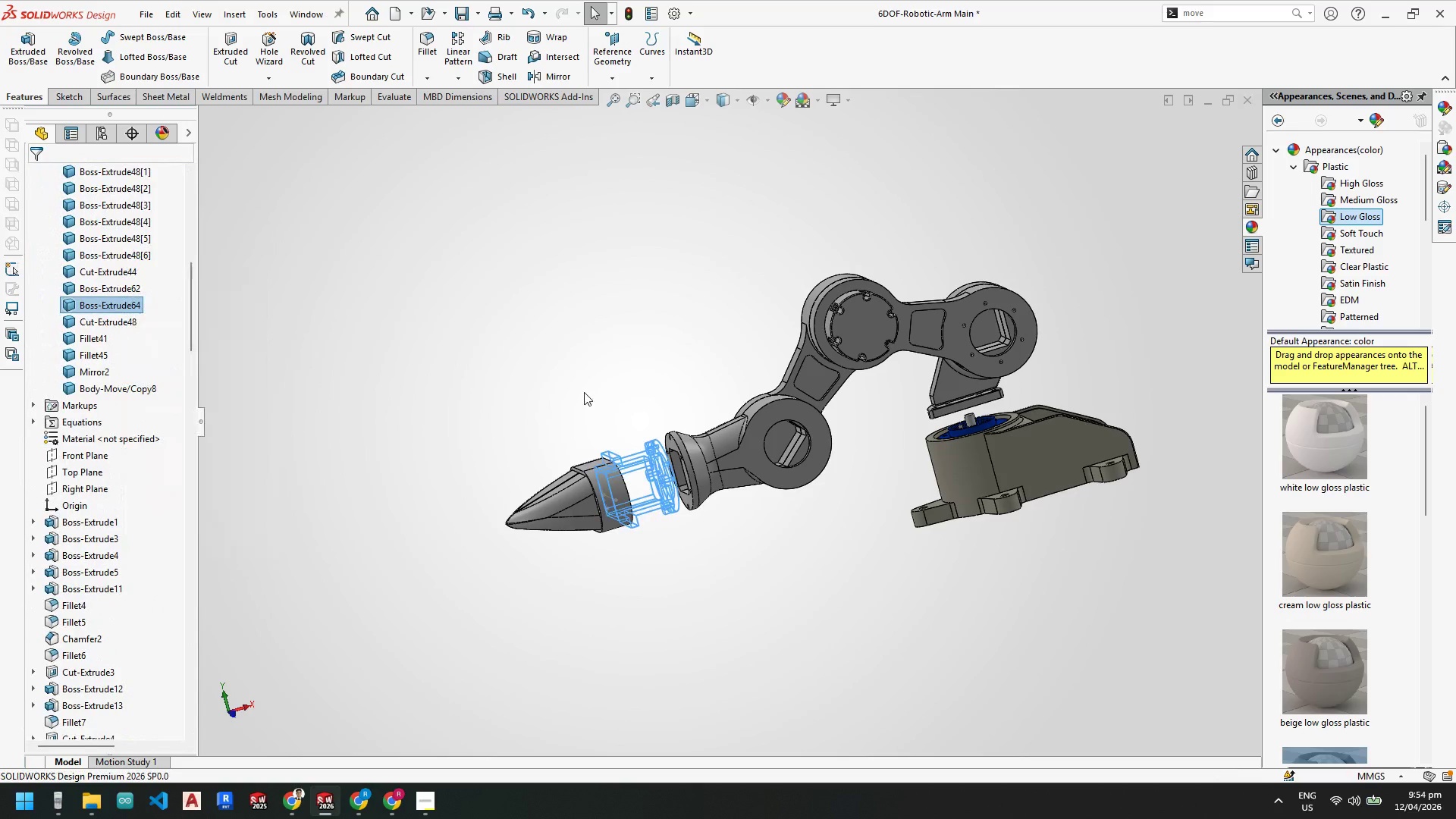 
left_click([588, 388])
 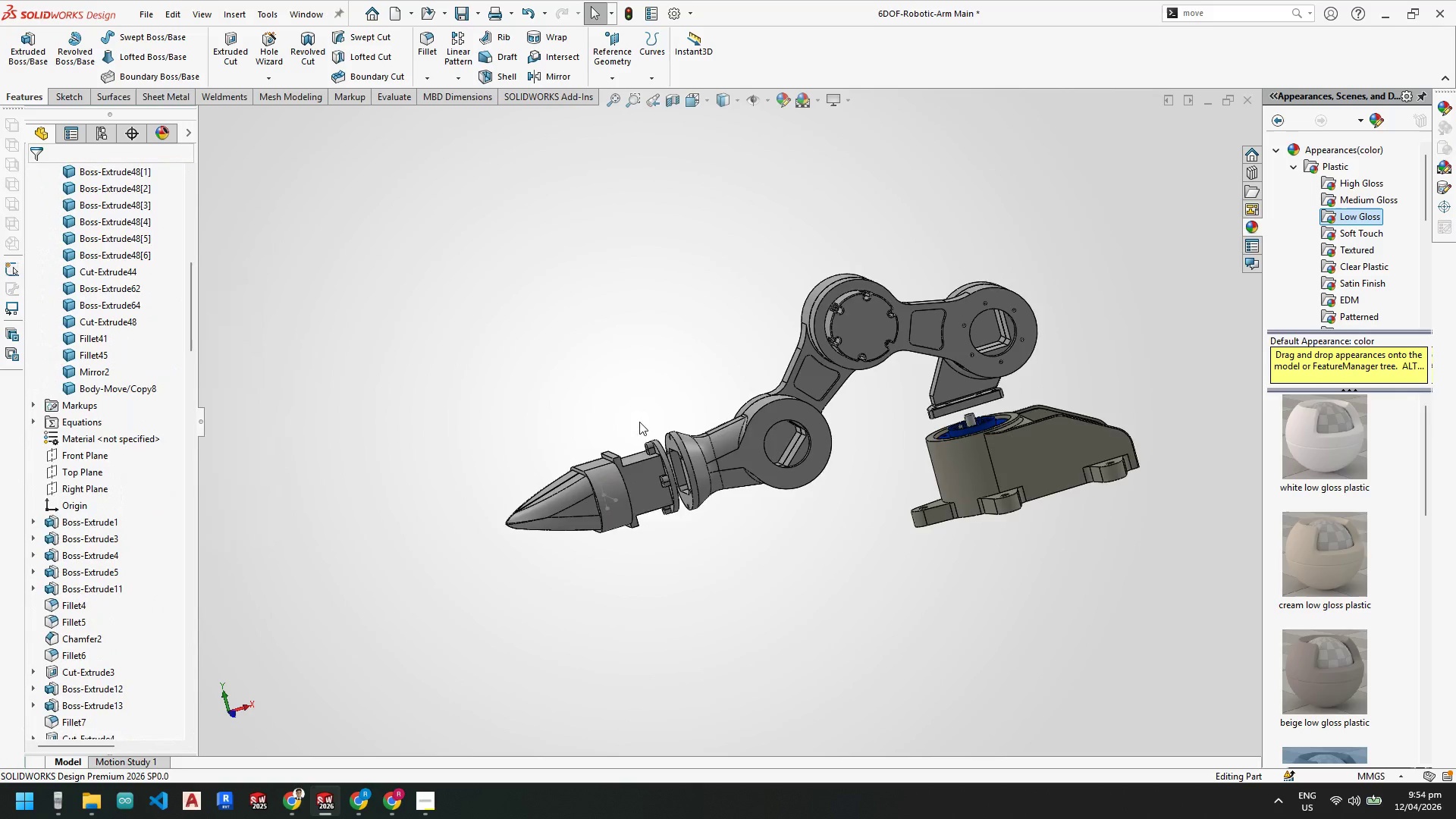 
scroll: coordinate [601, 457], scroll_direction: down, amount: 5.0
 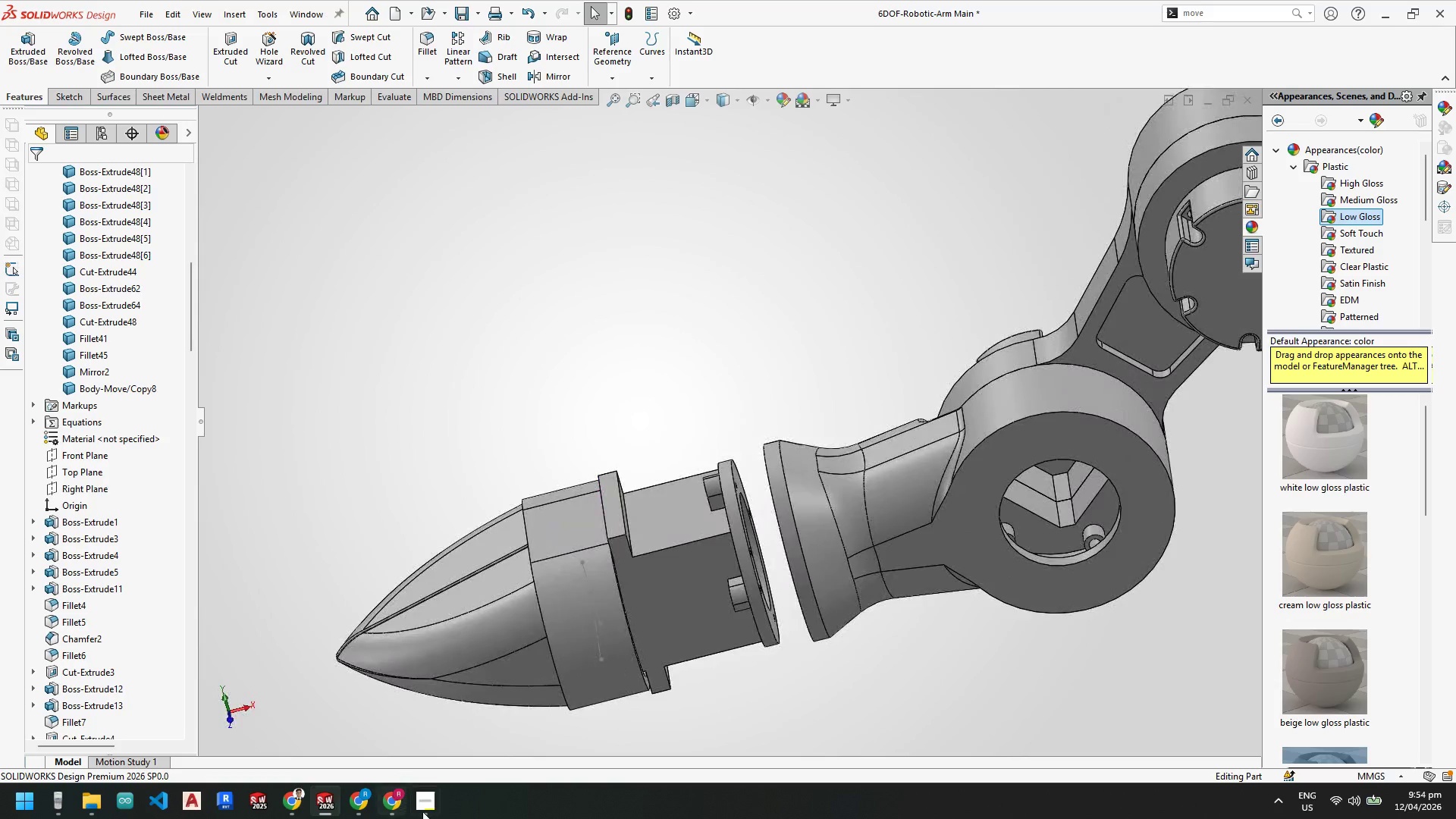 
left_click([435, 809])